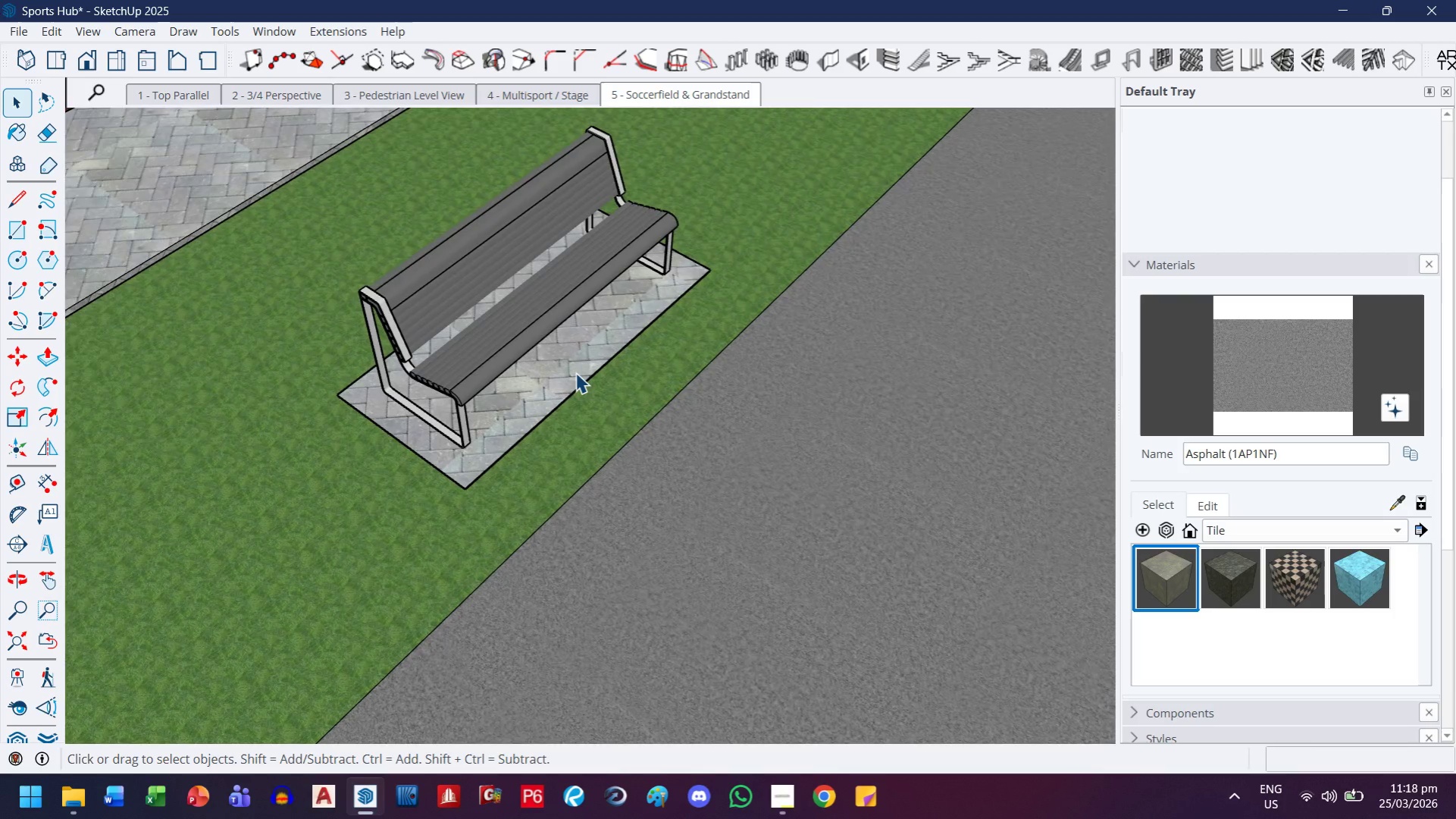 
key(M)
 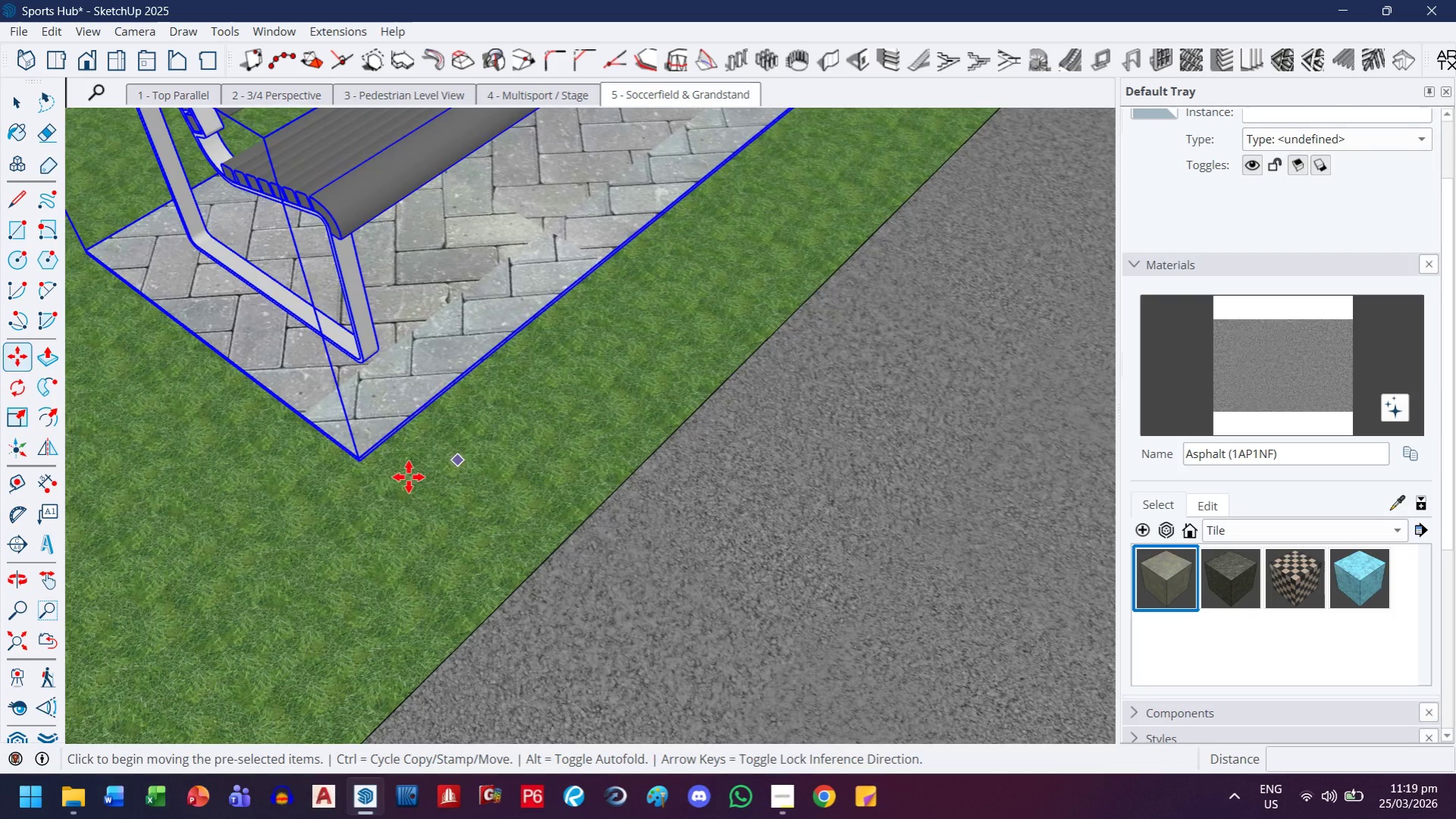 
scroll: coordinate [355, 471], scroll_direction: up, amount: 22.0
 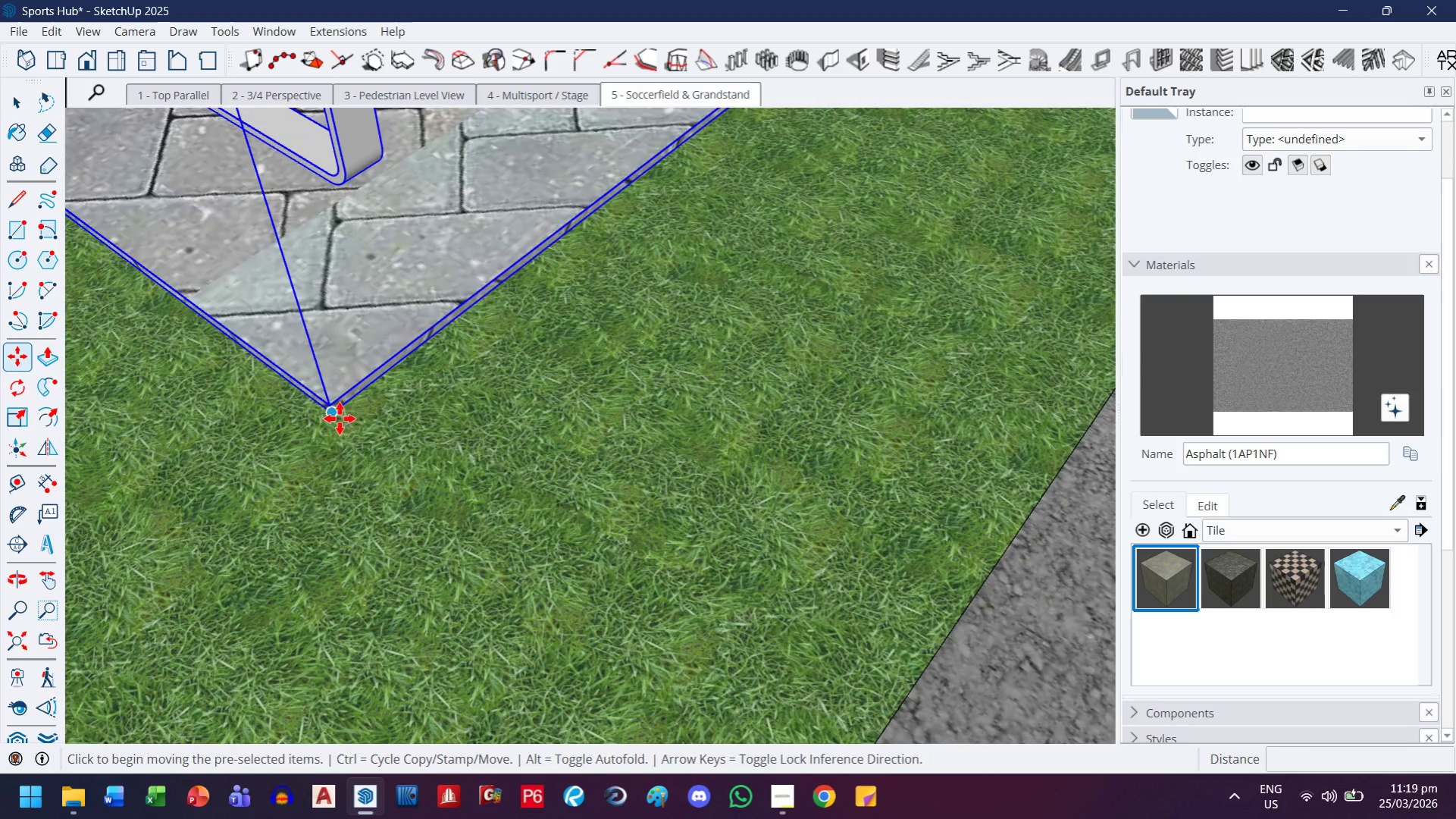 
left_click([340, 419])
 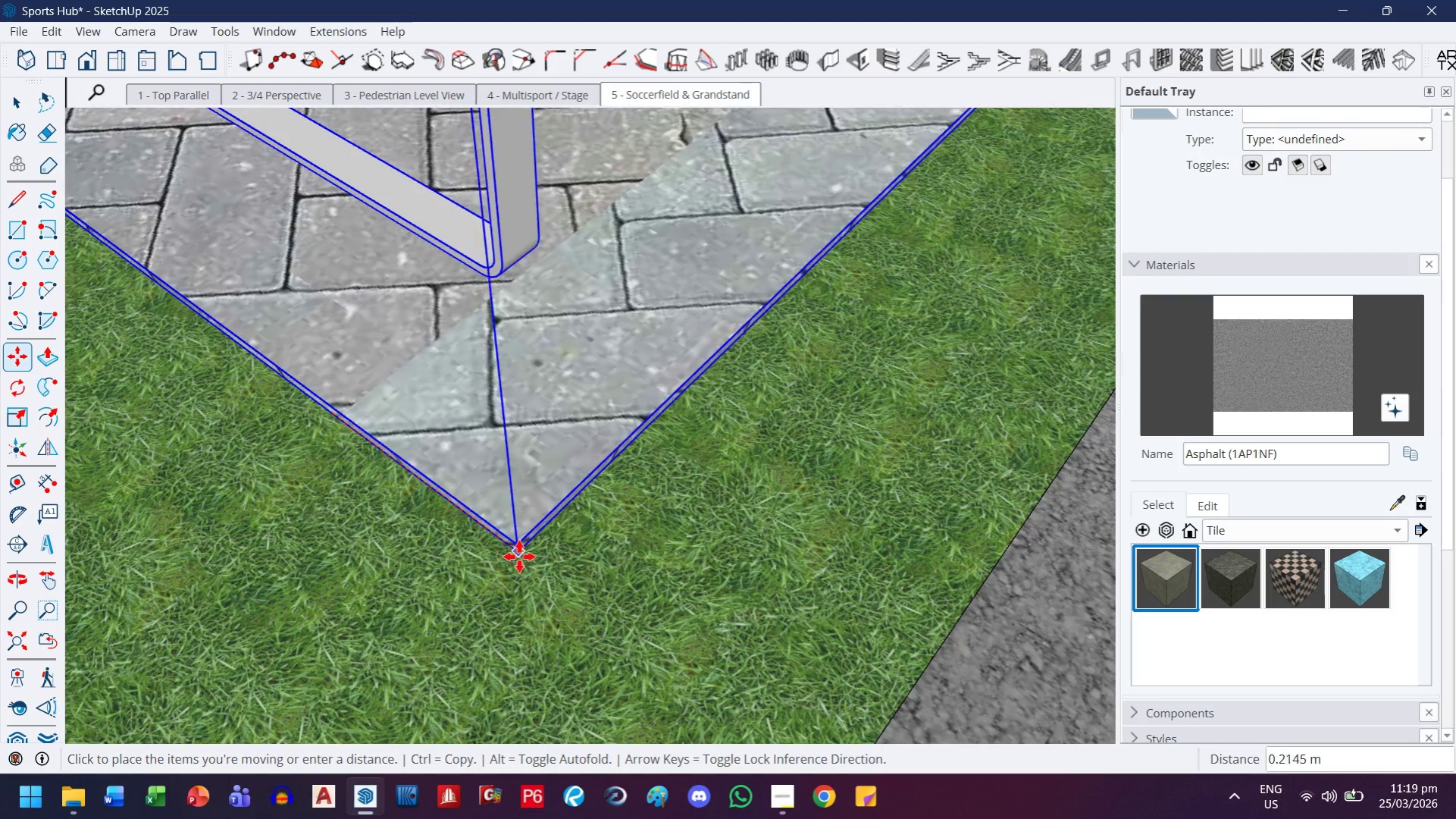 
key(H)
 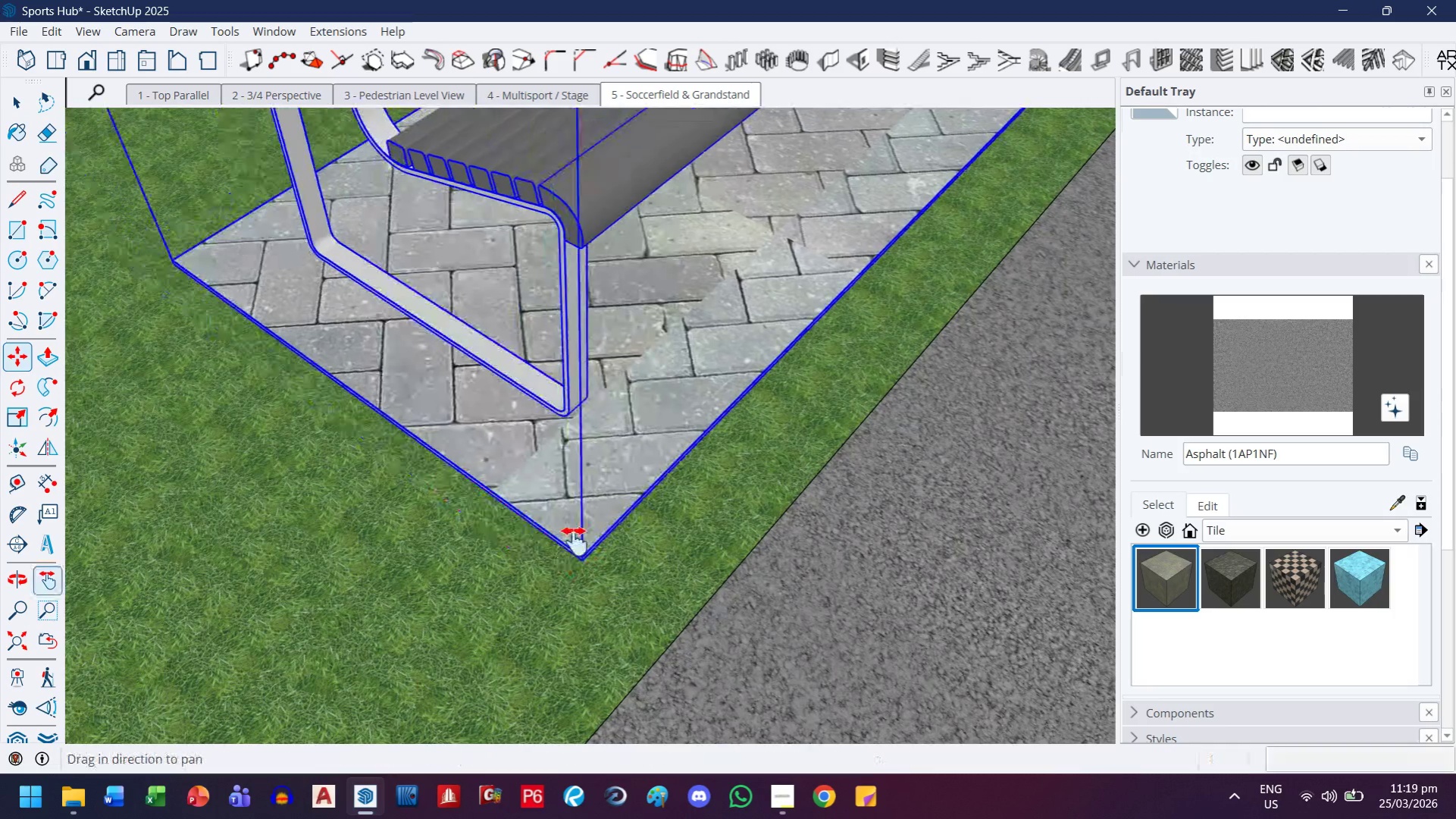 
left_click_drag(start_coordinate=[581, 553], to_coordinate=[470, 428])
 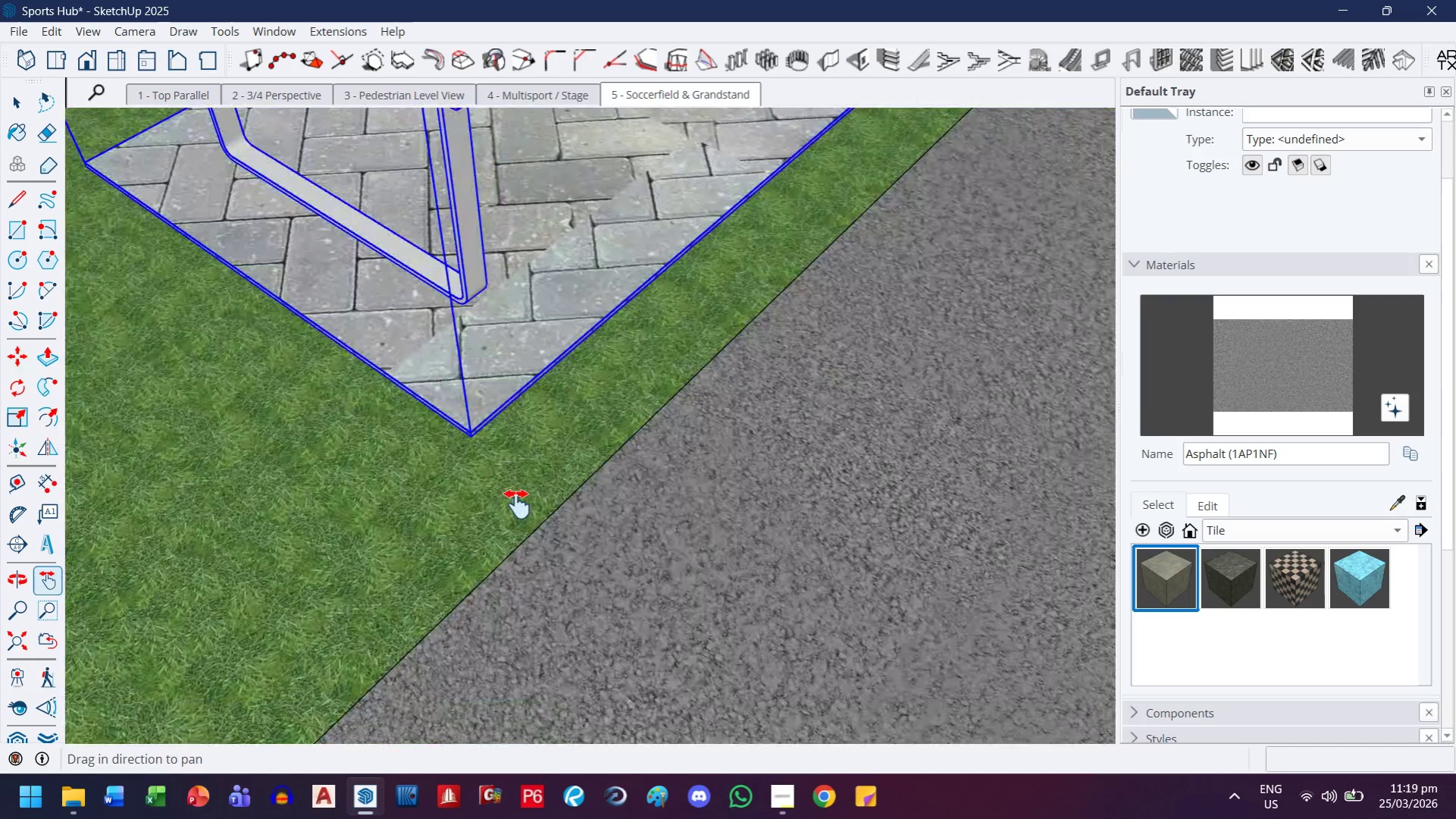 
scroll: coordinate [519, 557], scroll_direction: down, amount: 8.0
 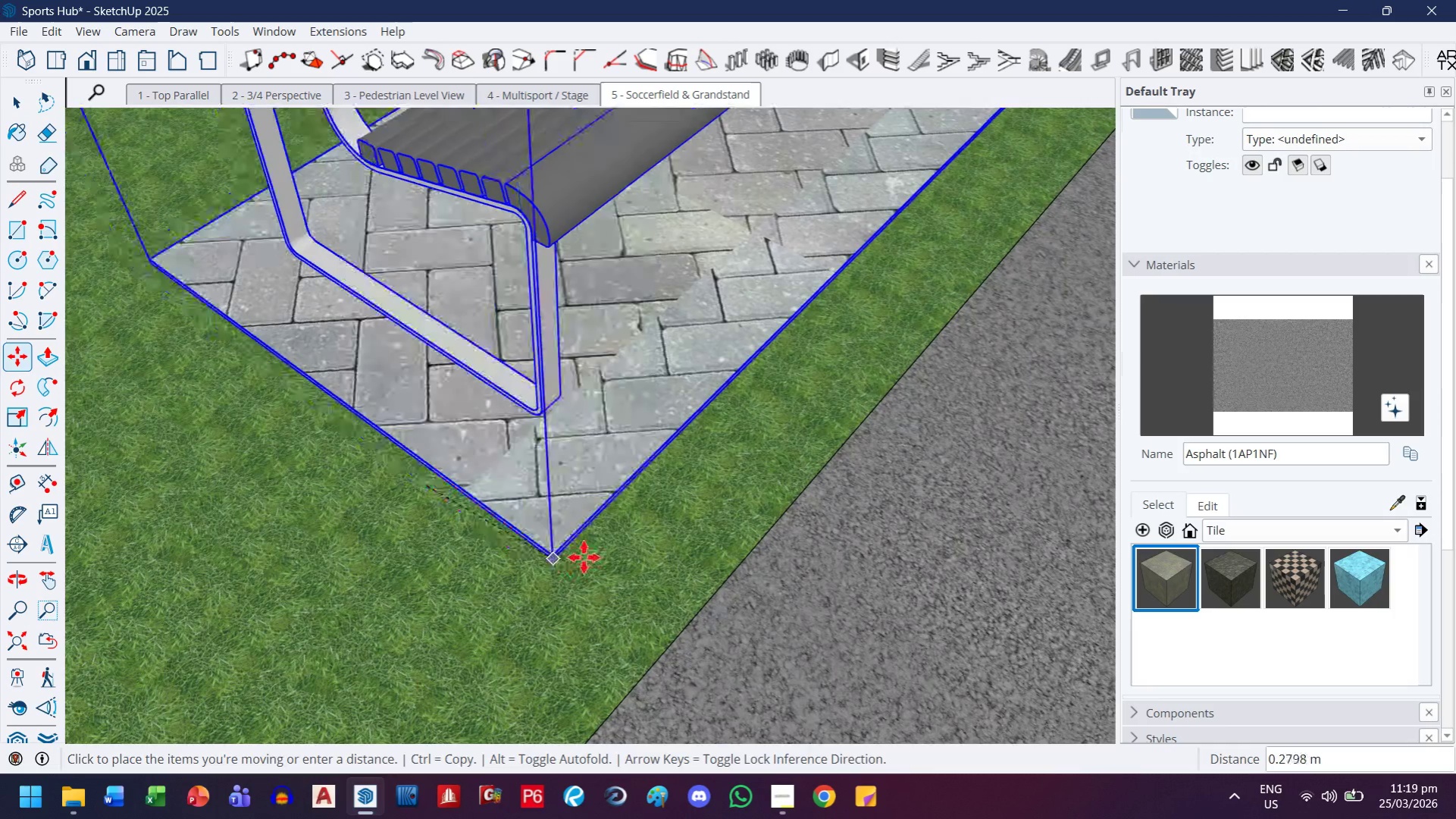 
key(Escape)
 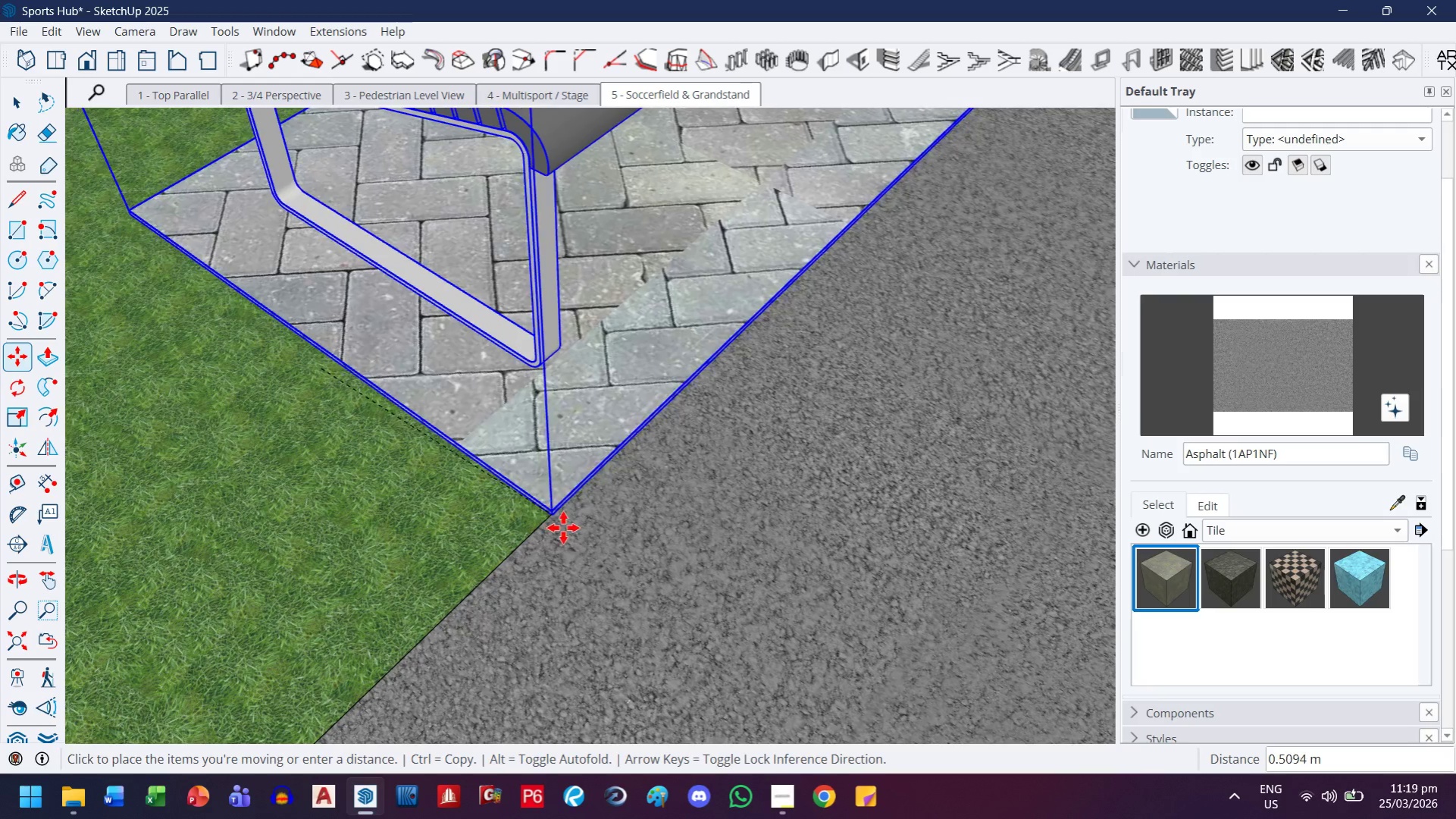 
key(ArrowLeft)
 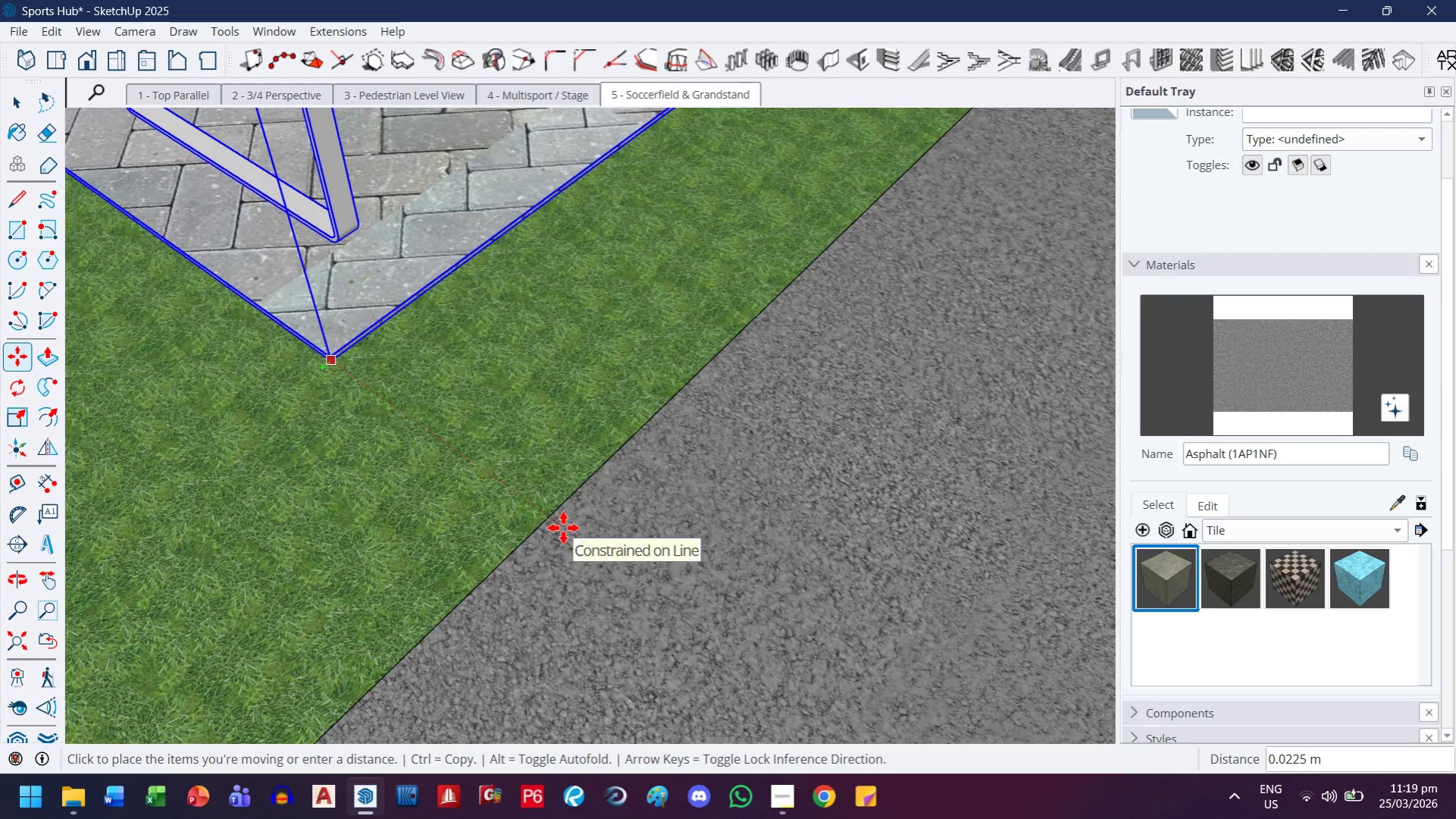 
key(ArrowRight)
 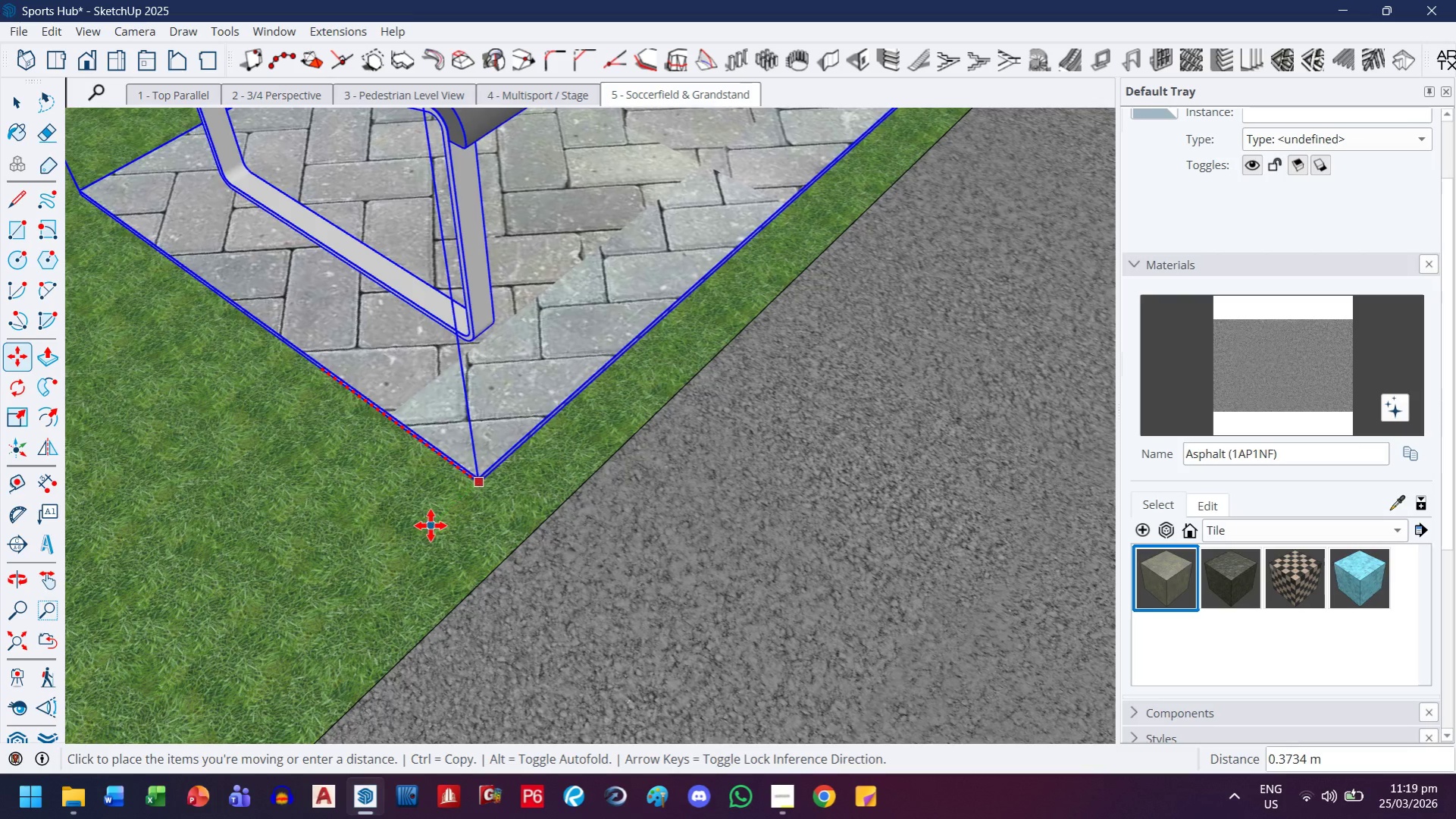 
key(ArrowRight)
 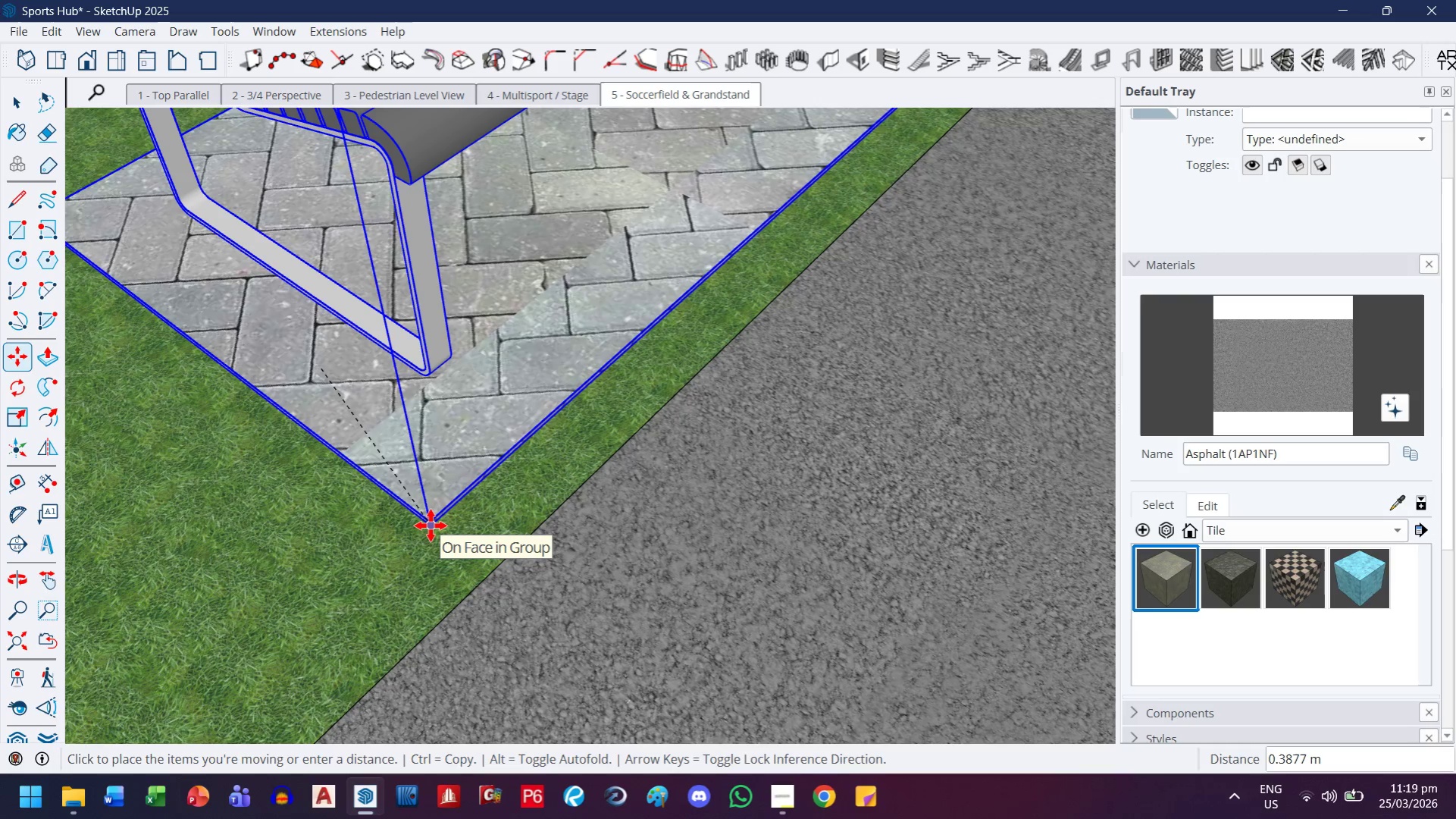 
key(ArrowLeft)
 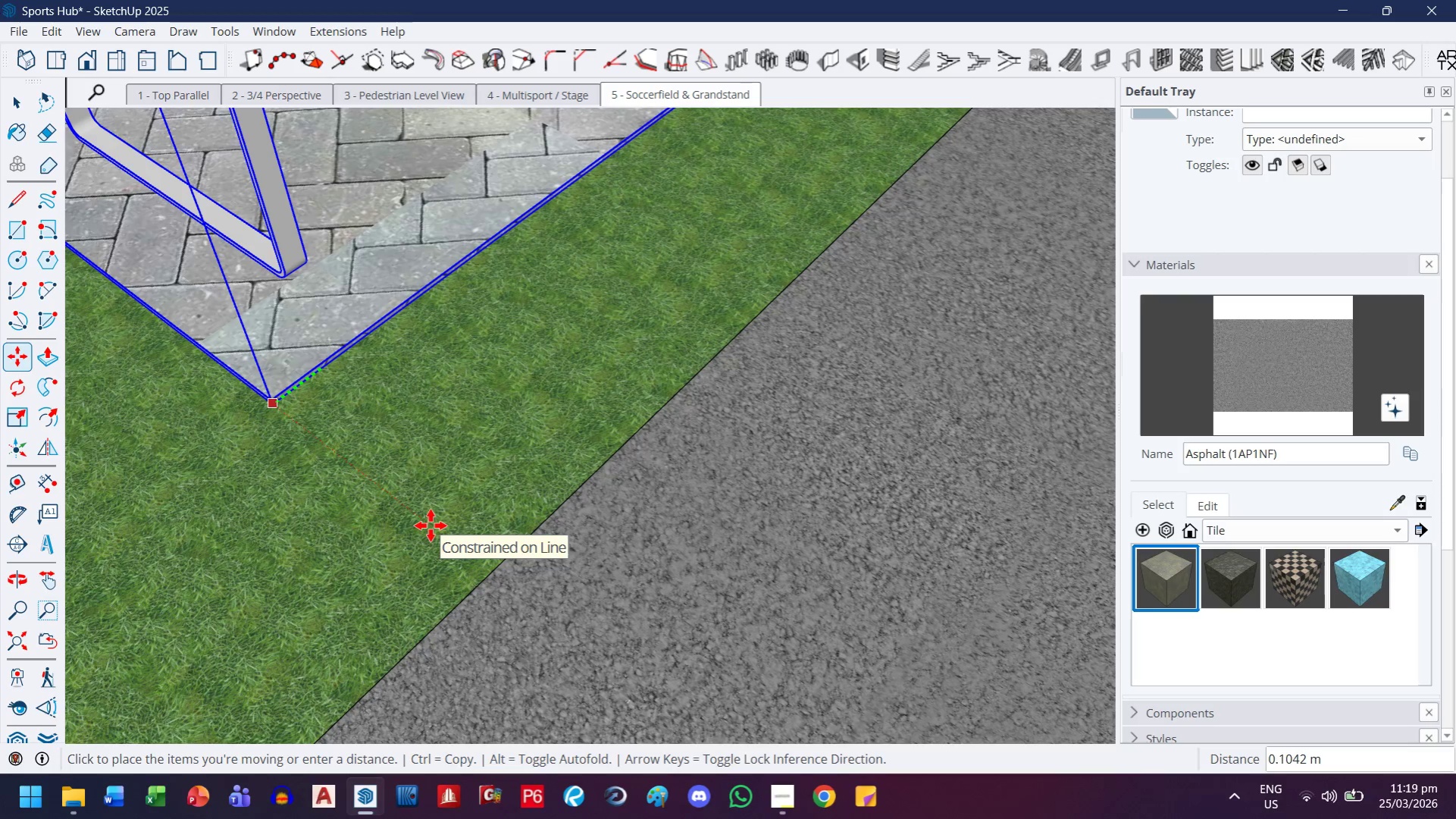 
key(ArrowUp)
 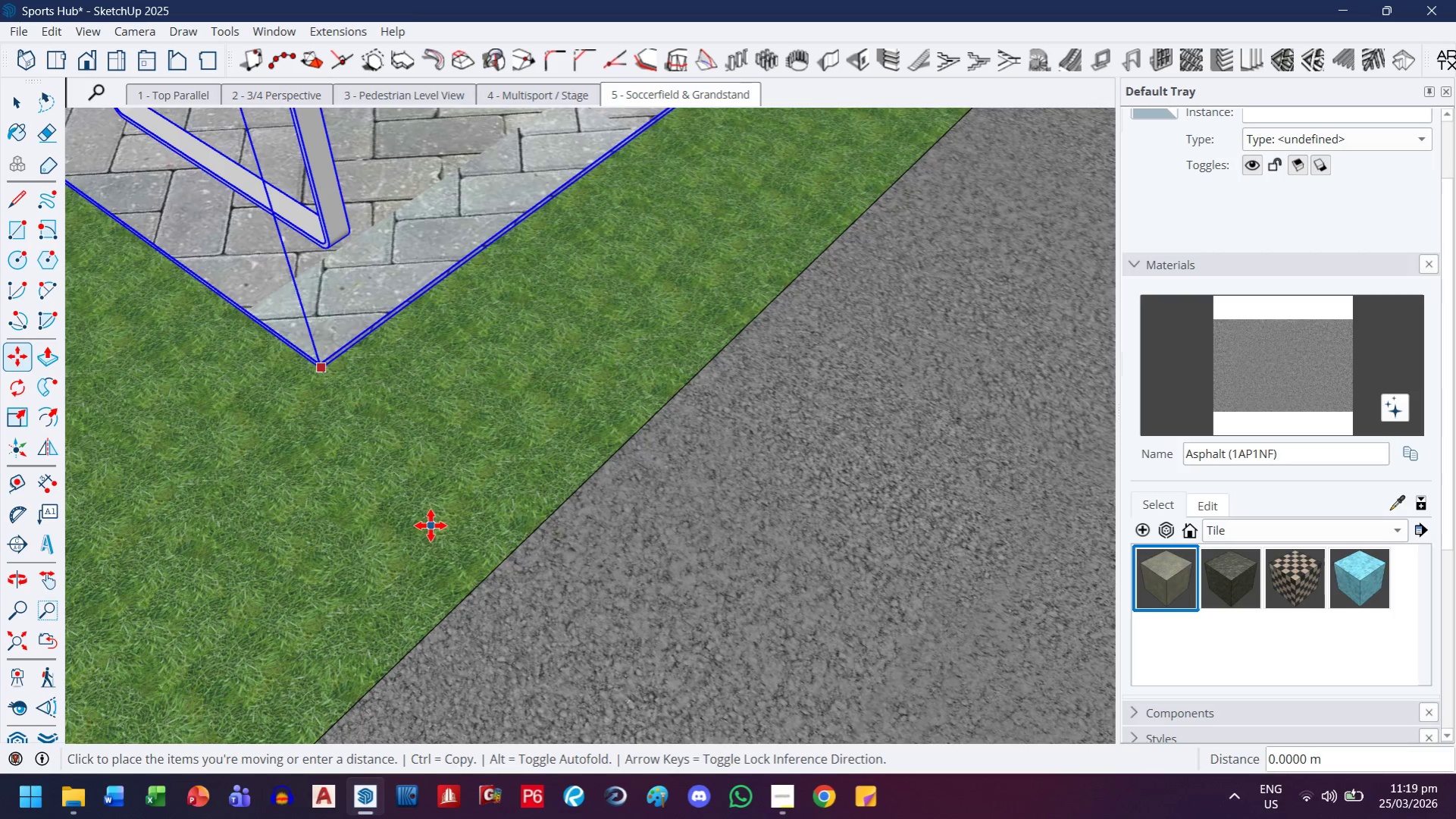 
key(ArrowRight)
 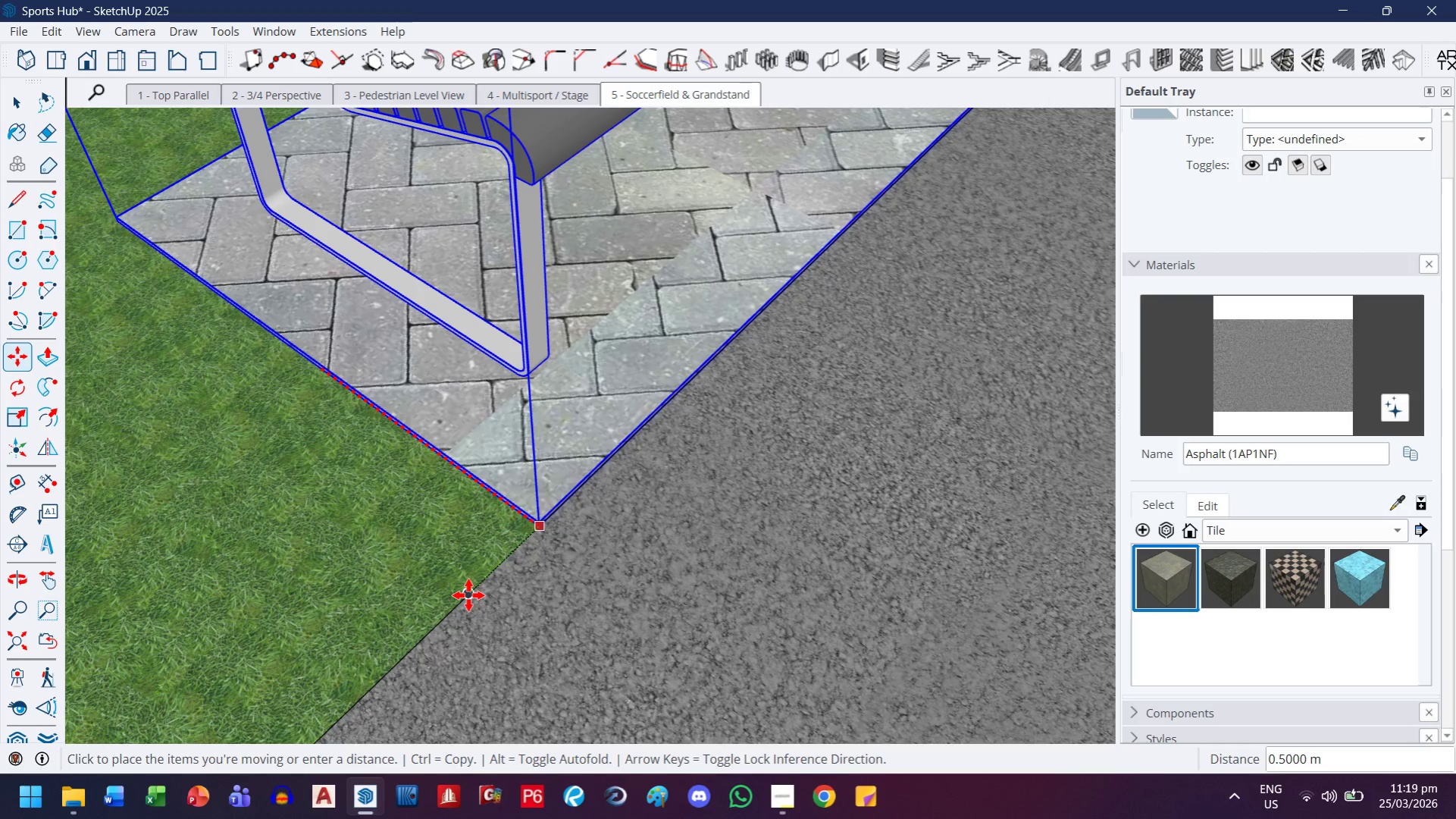 
left_click([468, 595])
 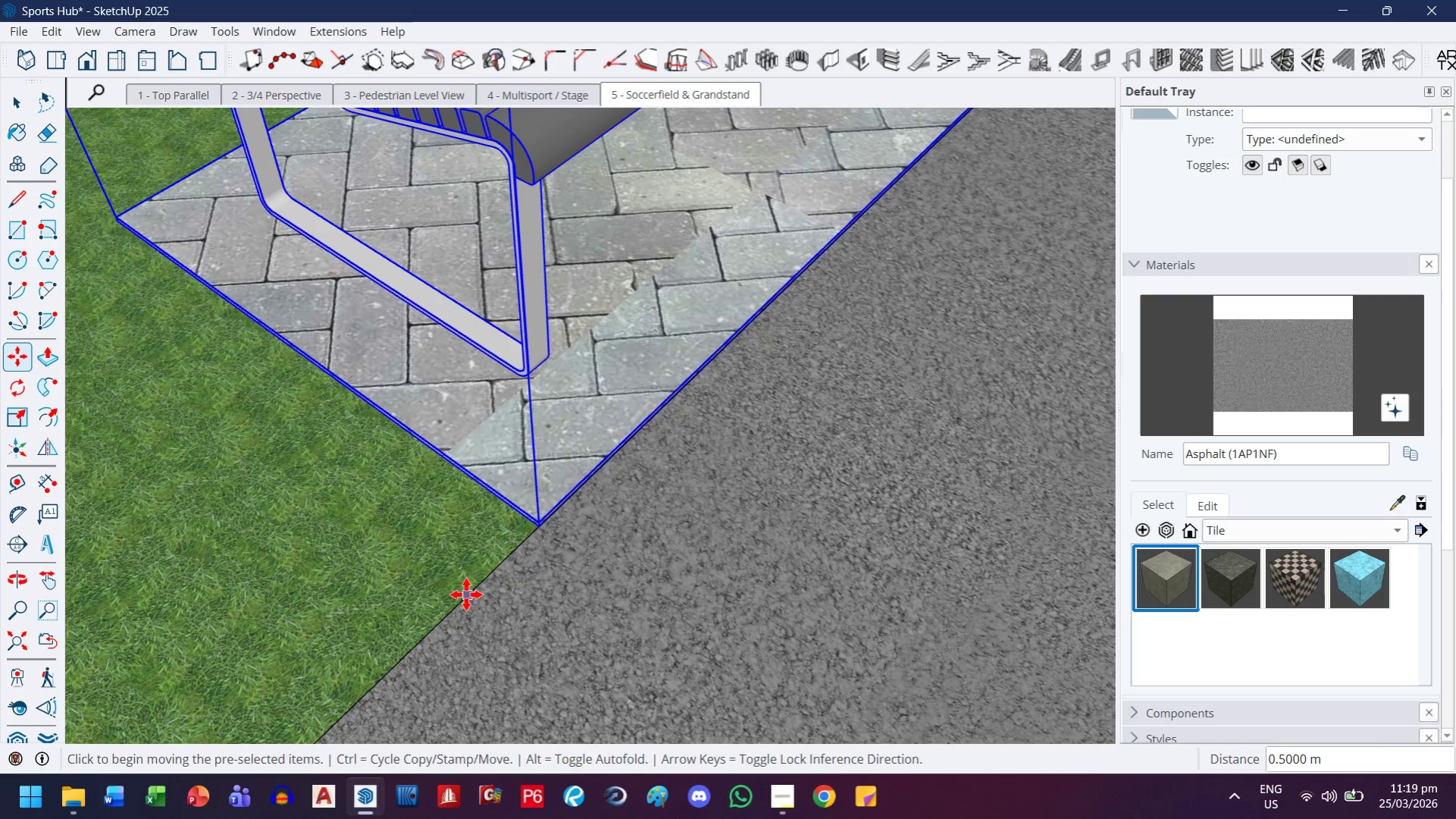 
scroll: coordinate [587, 402], scroll_direction: down, amount: 10.0
 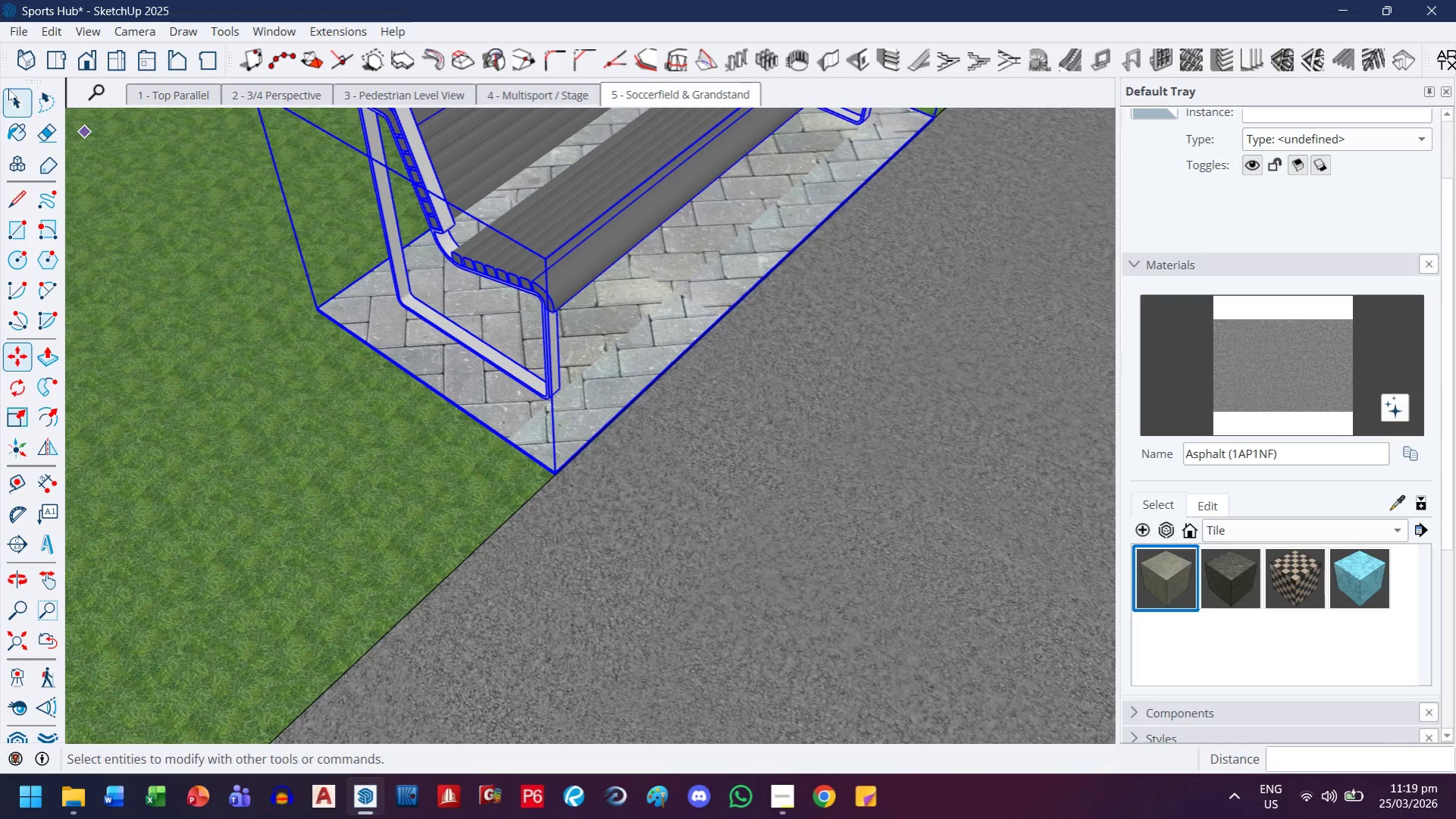 
left_click_drag(start_coordinate=[17, 99], to_coordinate=[29, 102])
 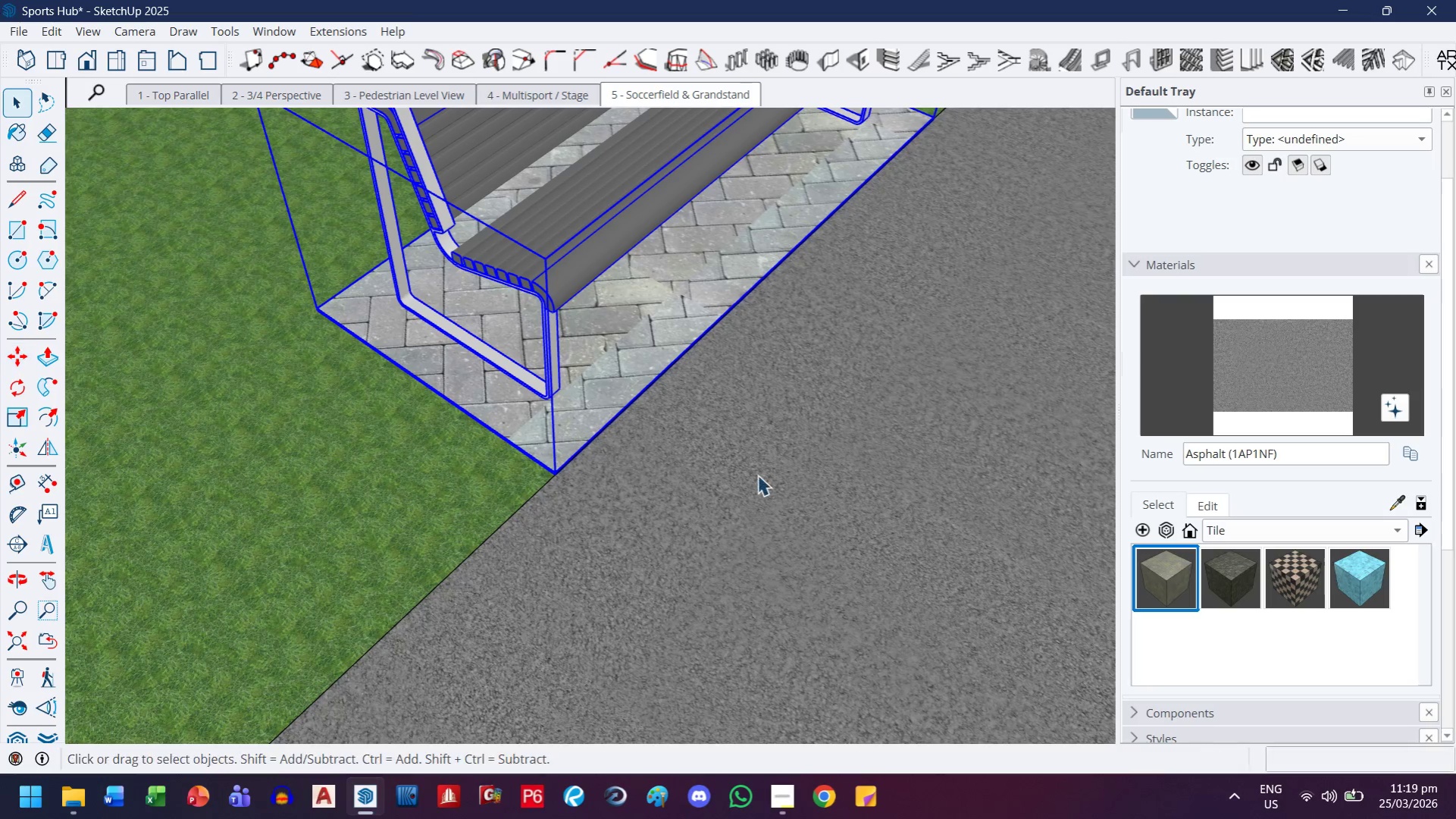 
double_click([759, 477])
 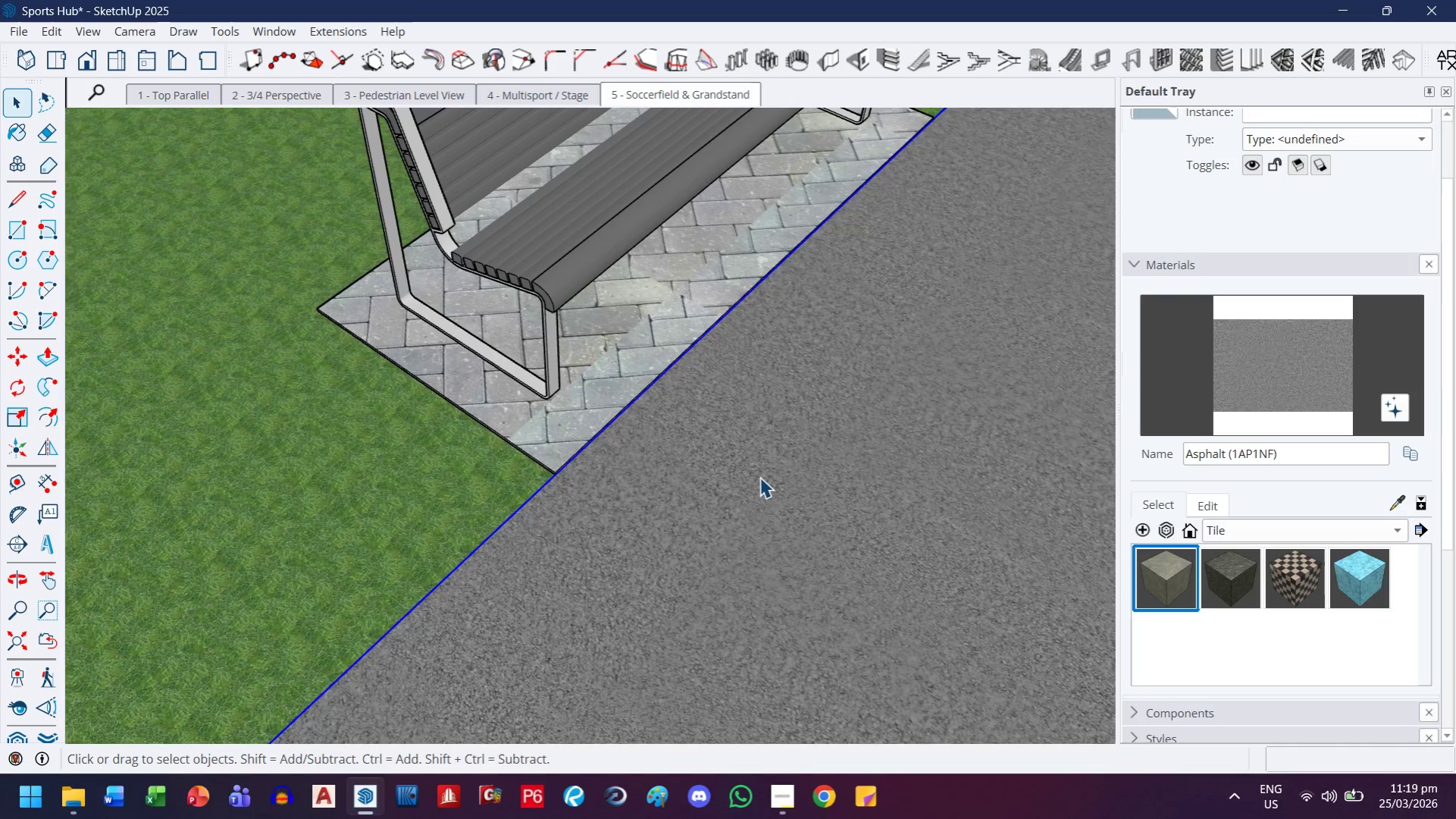 
key(H)
 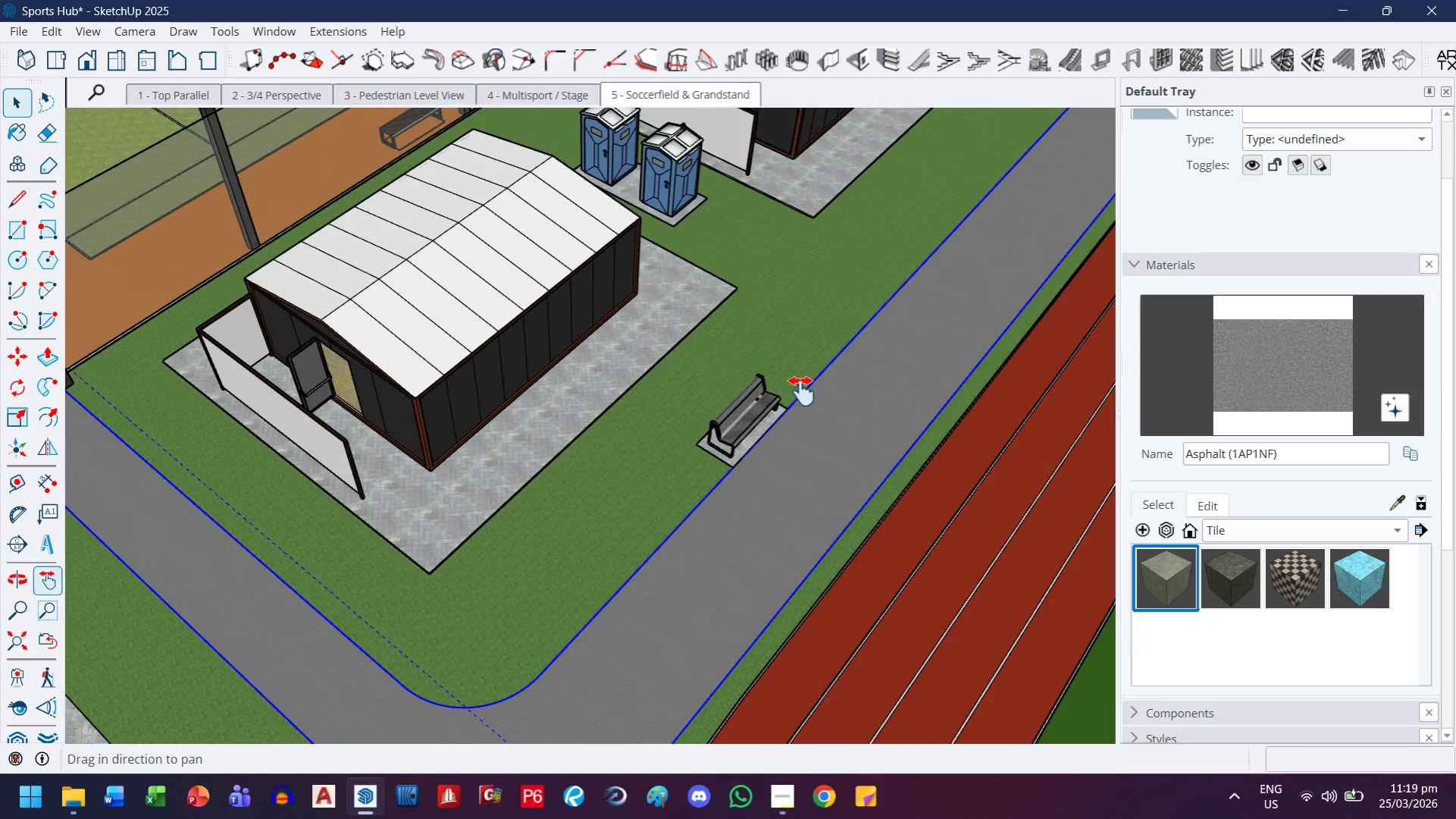 
left_click_drag(start_coordinate=[801, 391], to_coordinate=[409, 606])
 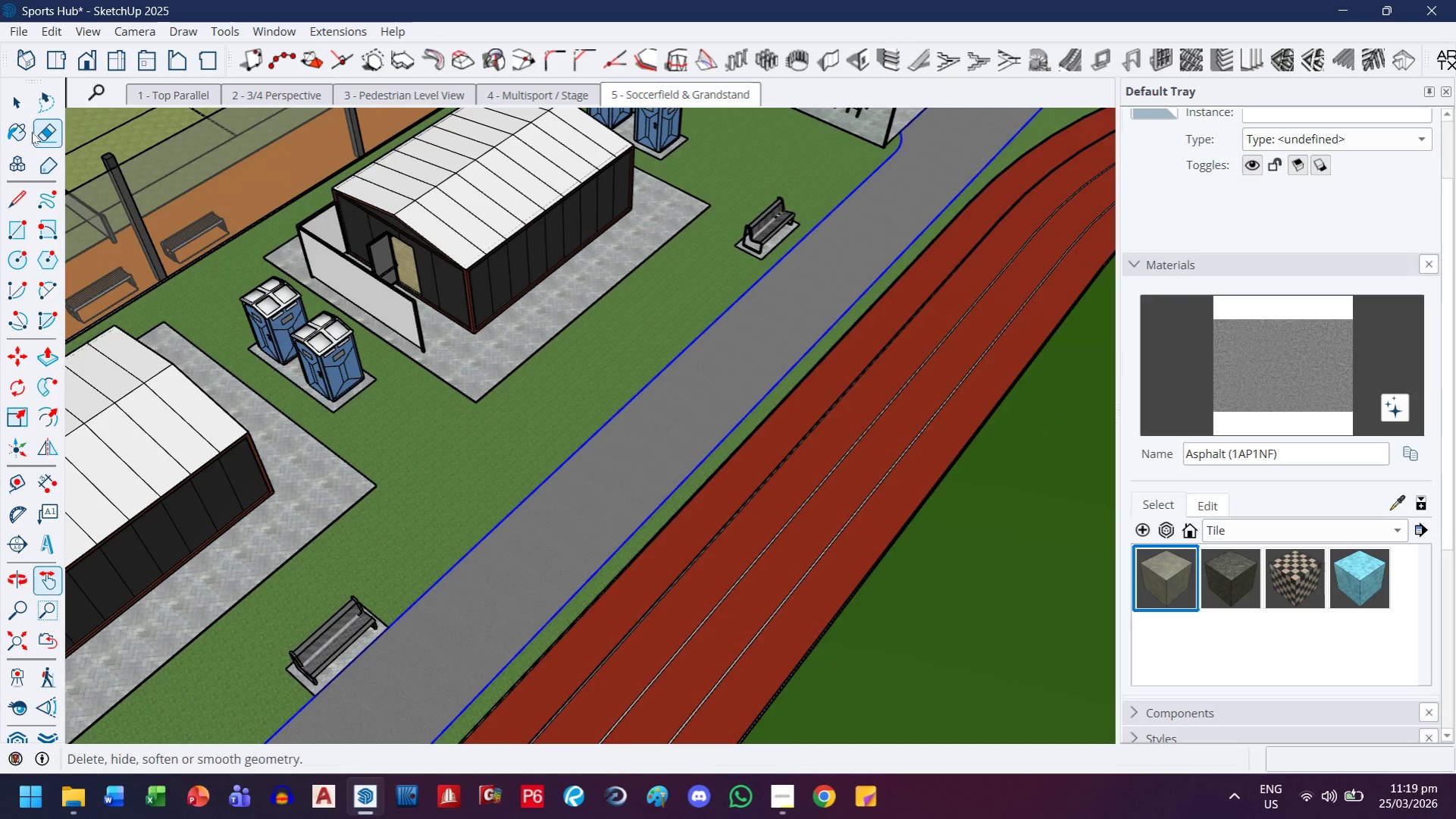 
scroll: coordinate [756, 458], scroll_direction: down, amount: 22.0
 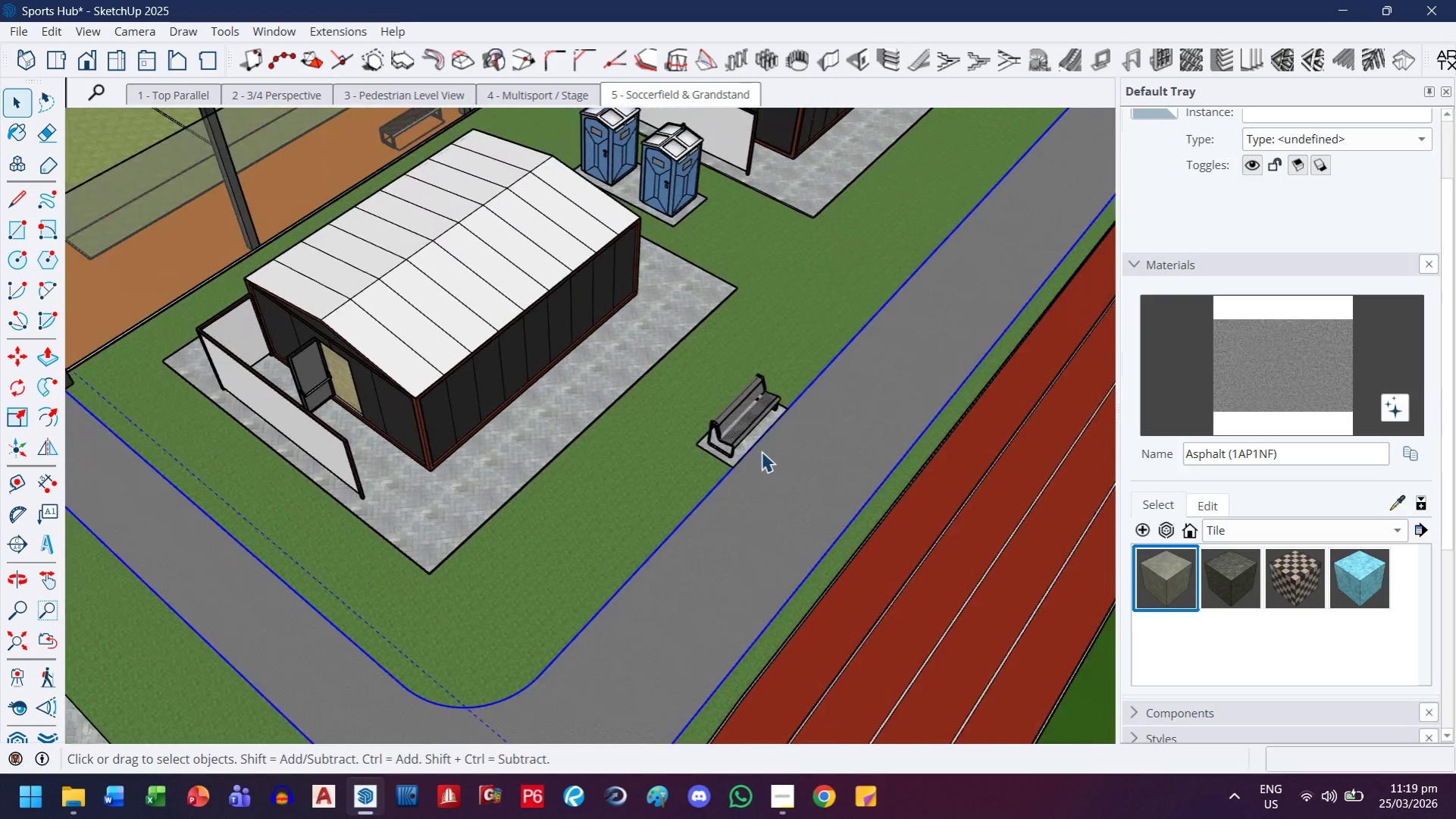 
left_click_drag(start_coordinate=[20, 112], to_coordinate=[42, 112])
 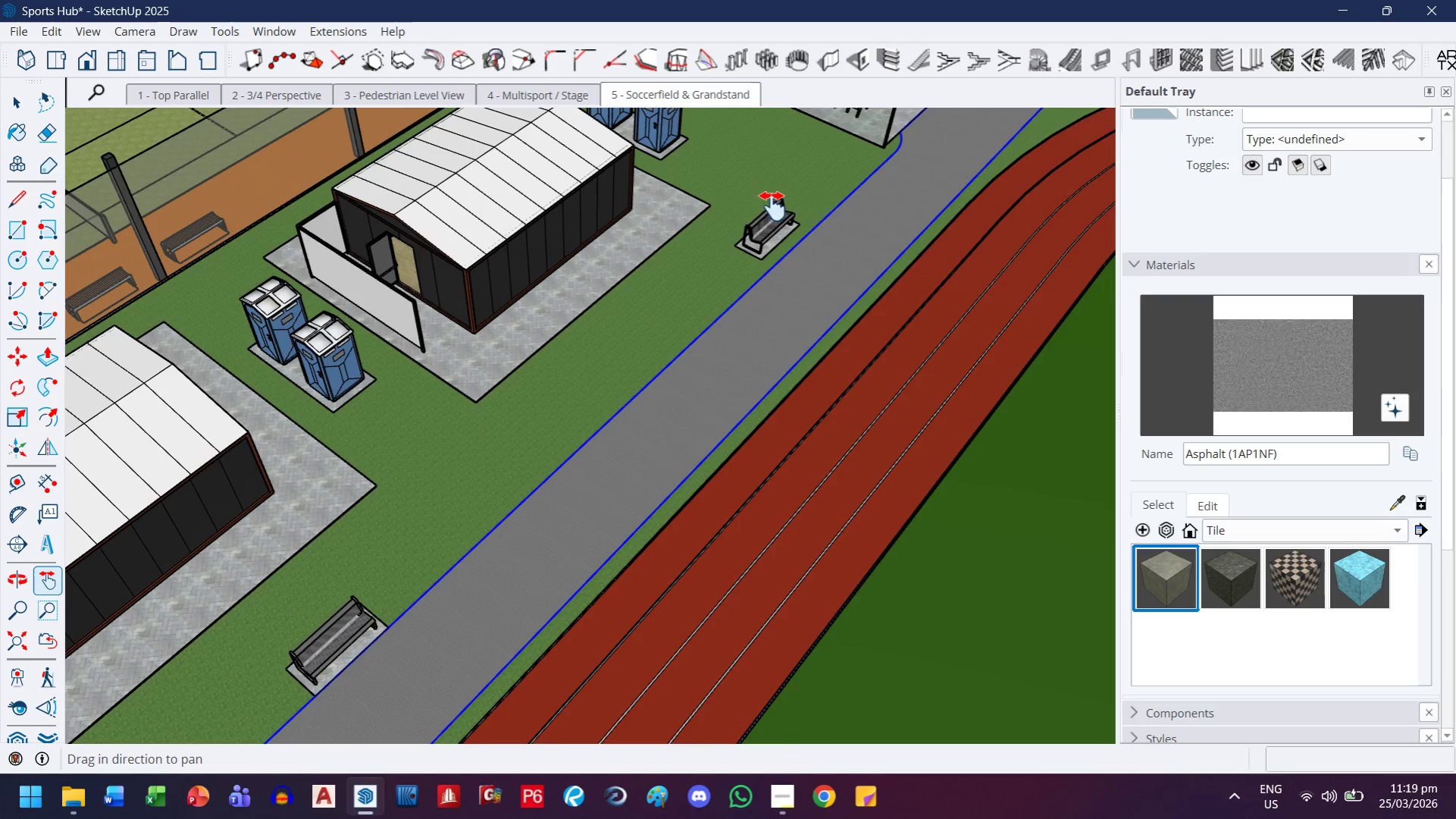 
scroll: coordinate [733, 303], scroll_direction: up, amount: 17.0
 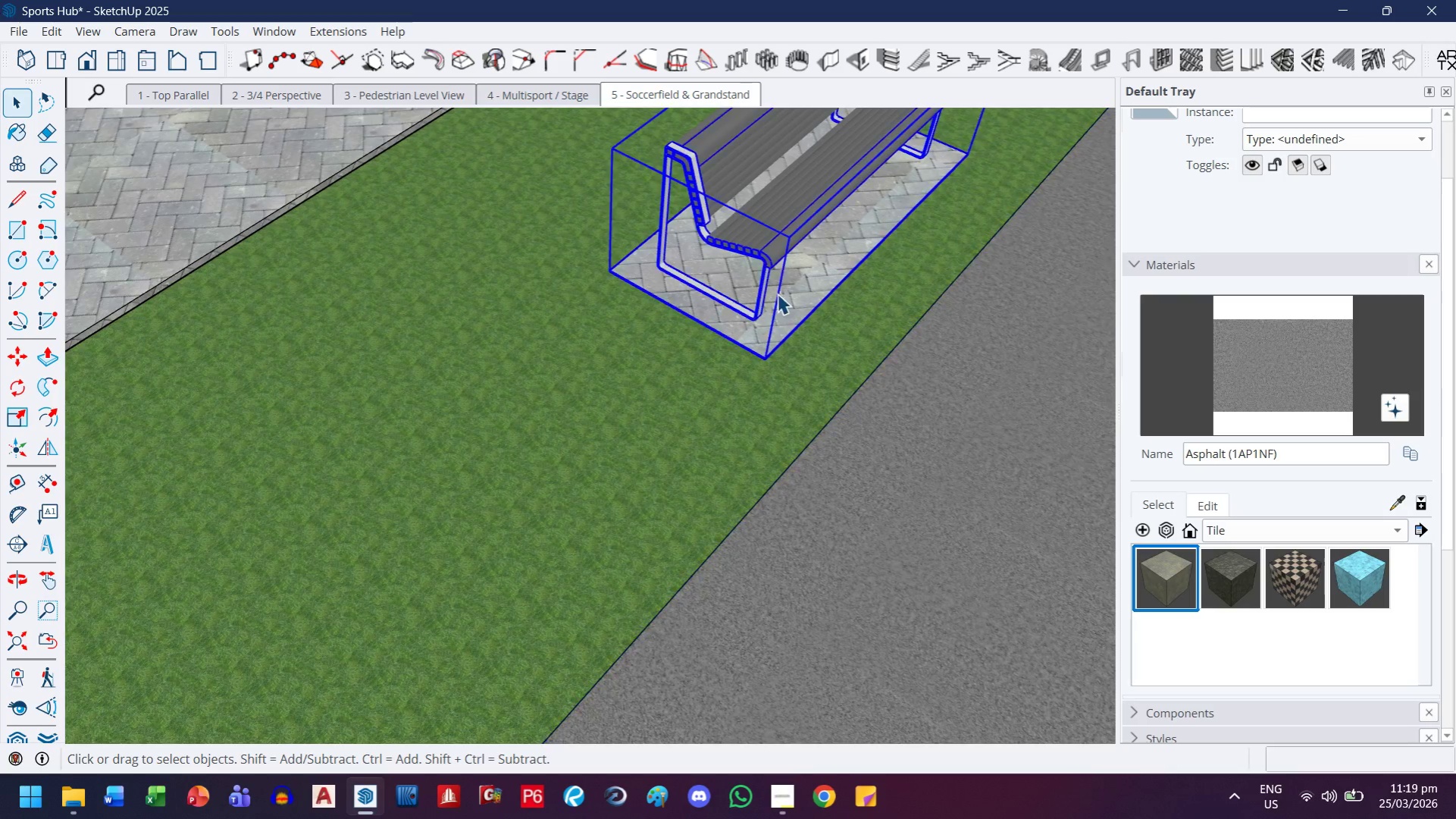 
key(M)
 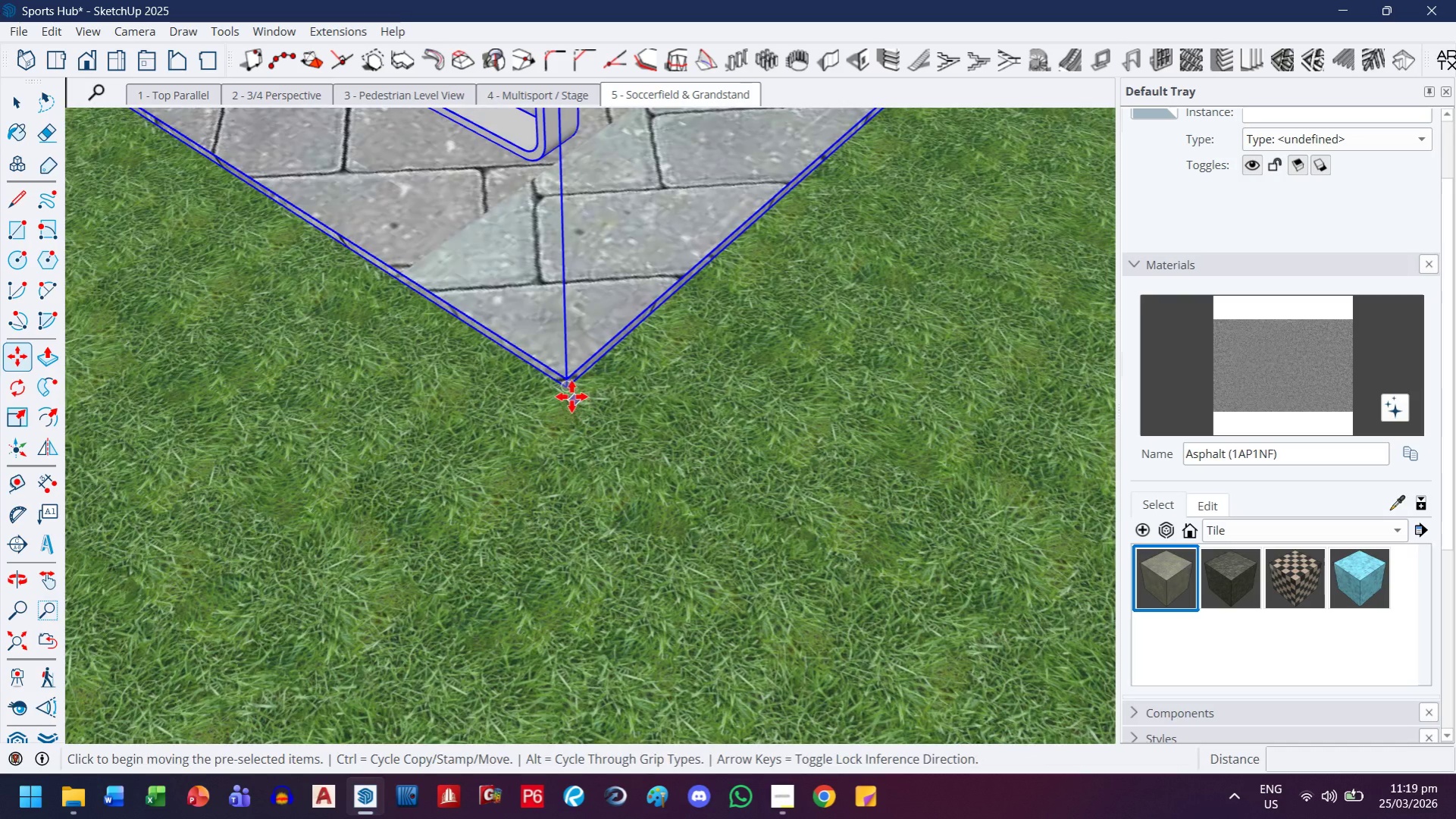 
scroll: coordinate [567, 391], scroll_direction: up, amount: 25.0
 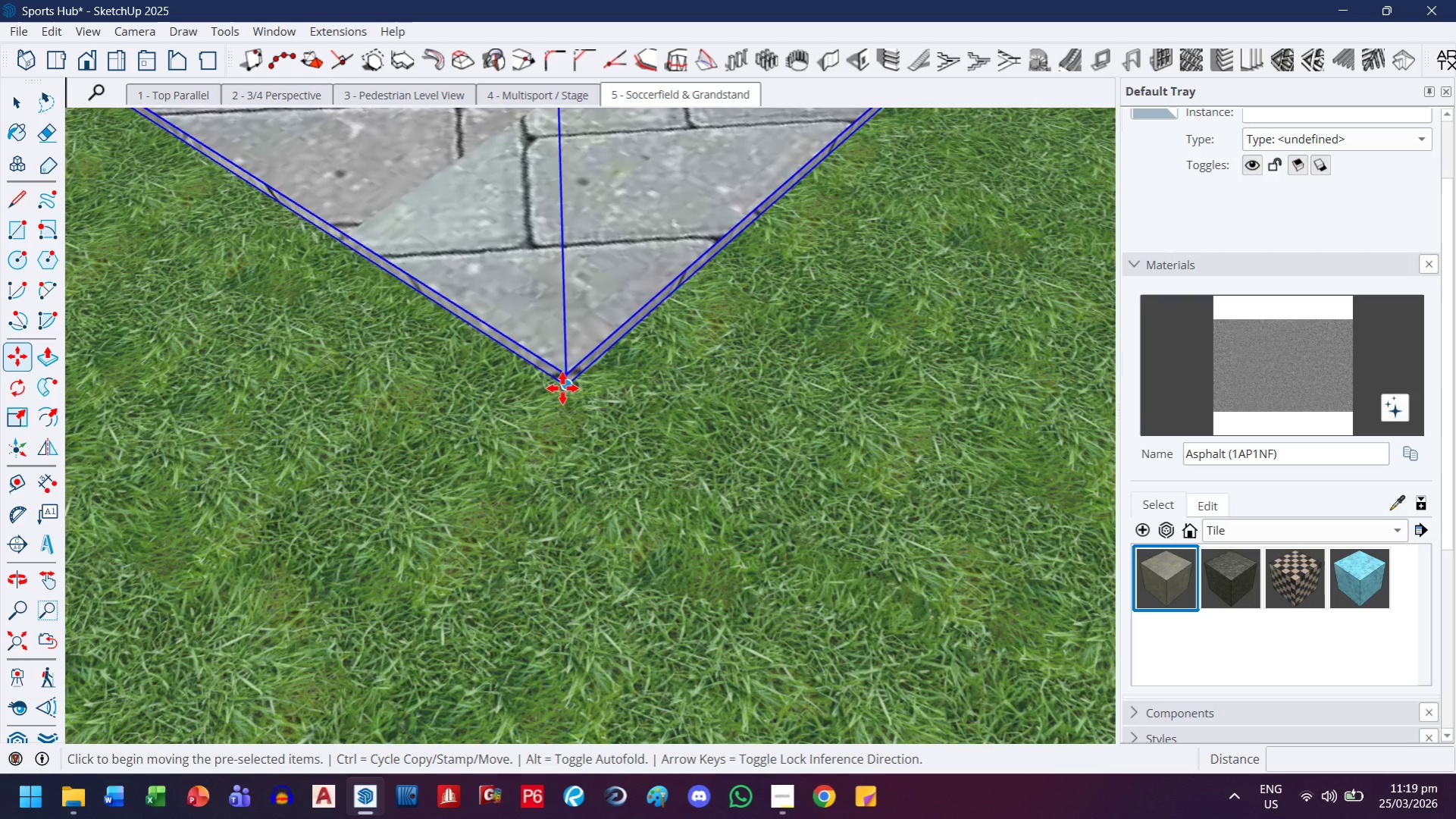 
left_click([562, 388])
 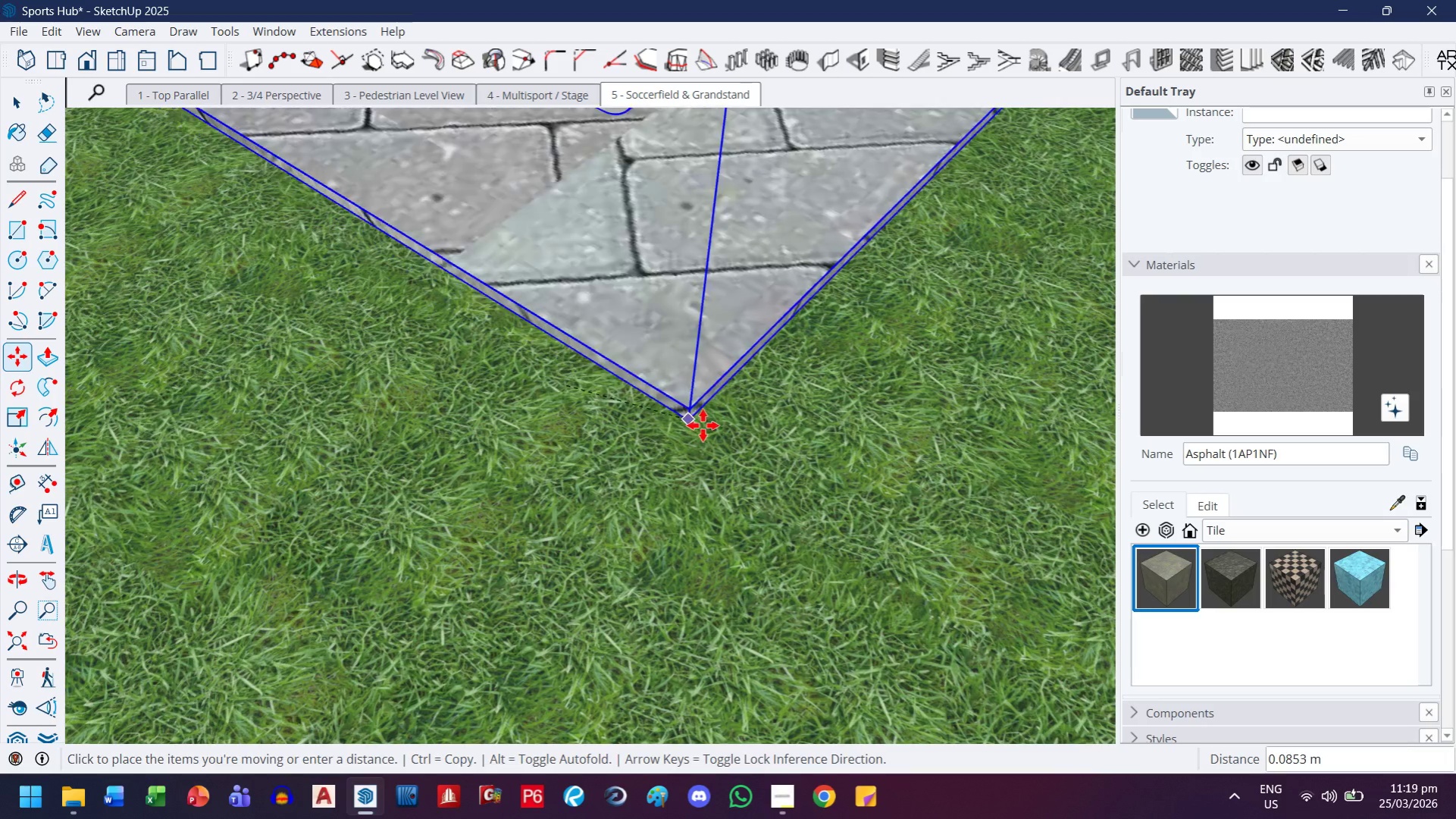 
key(H)
 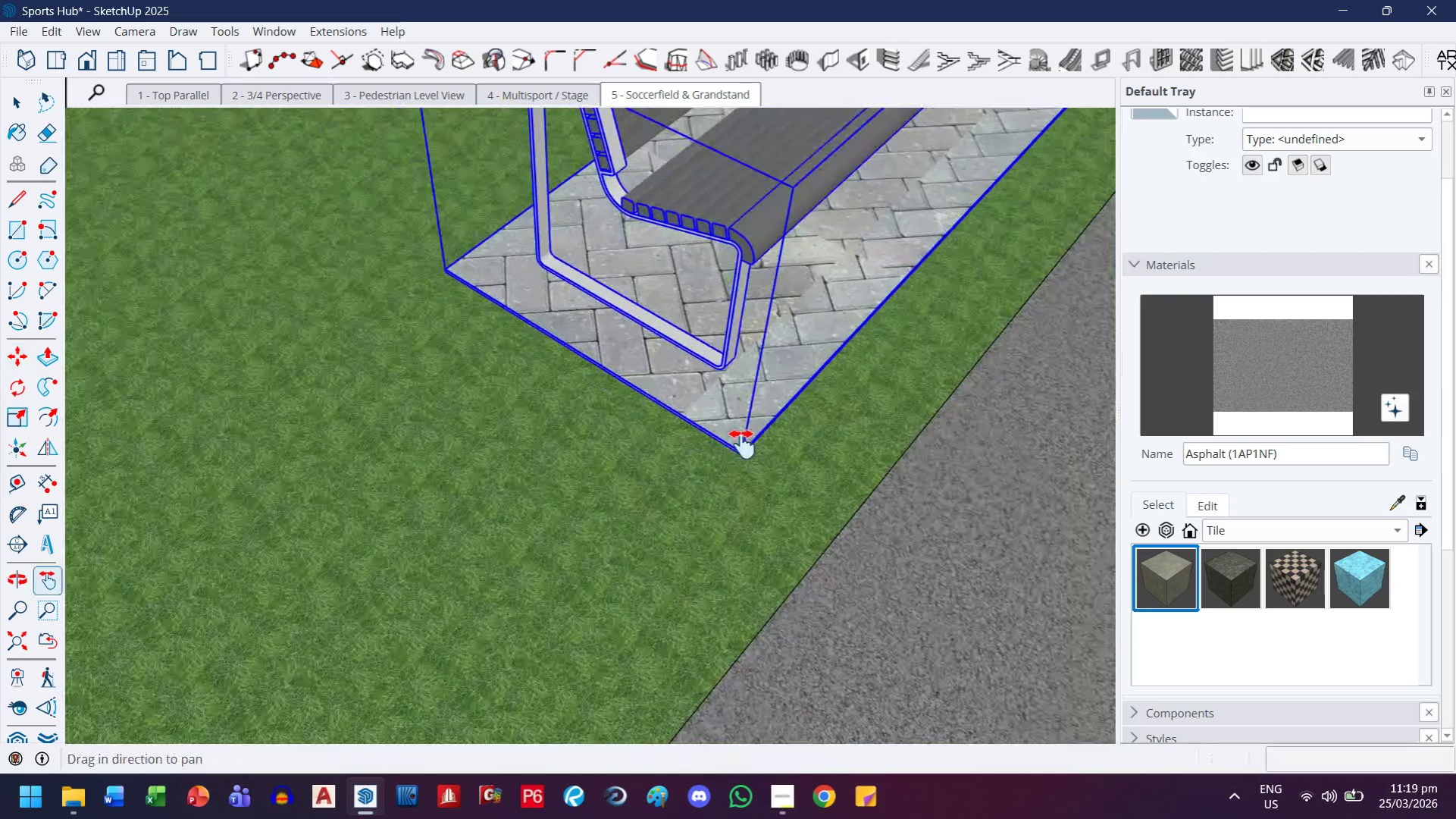 
left_click_drag(start_coordinate=[739, 443], to_coordinate=[586, 396])
 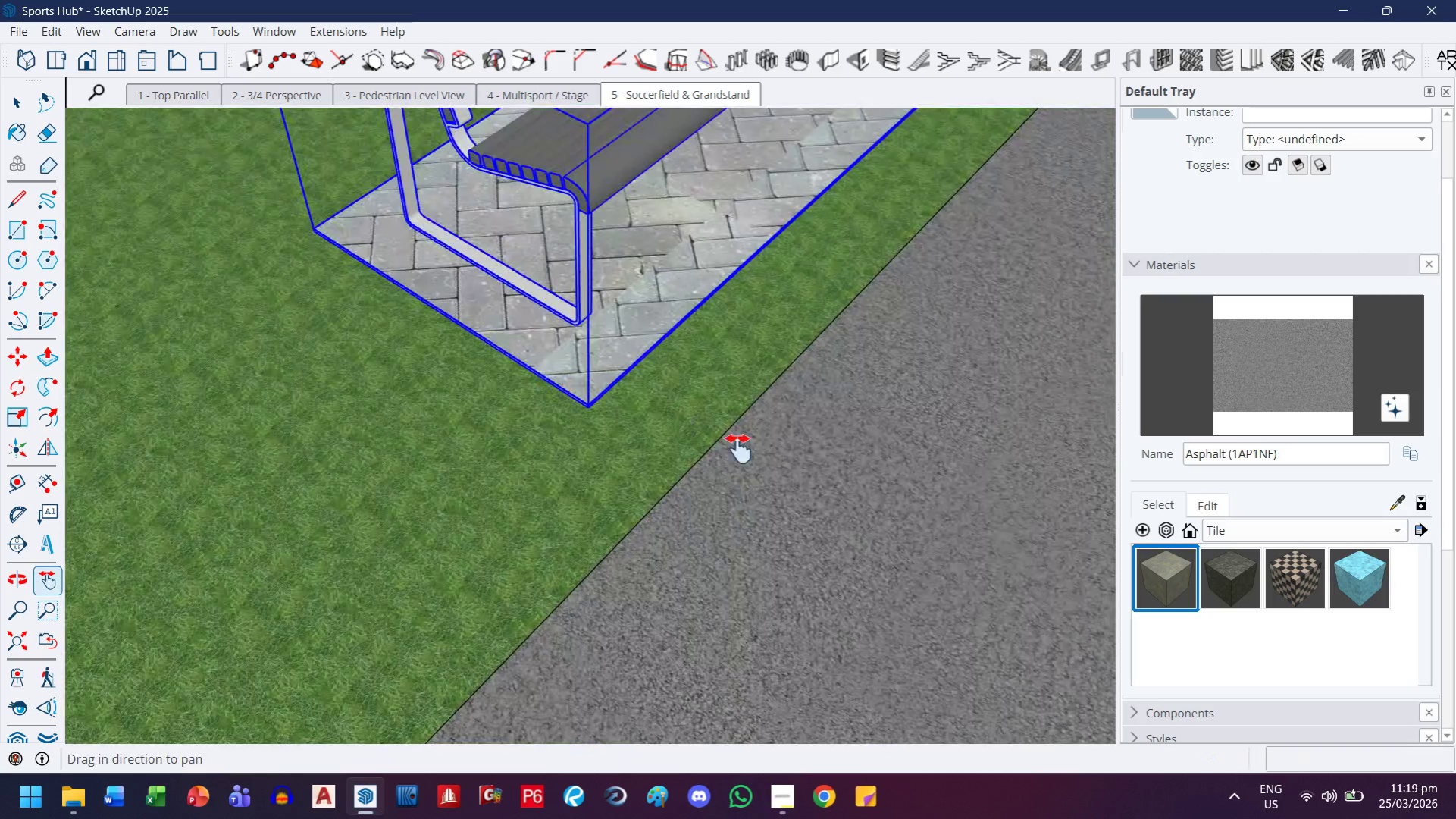 
scroll: coordinate [709, 451], scroll_direction: down, amount: 16.0
 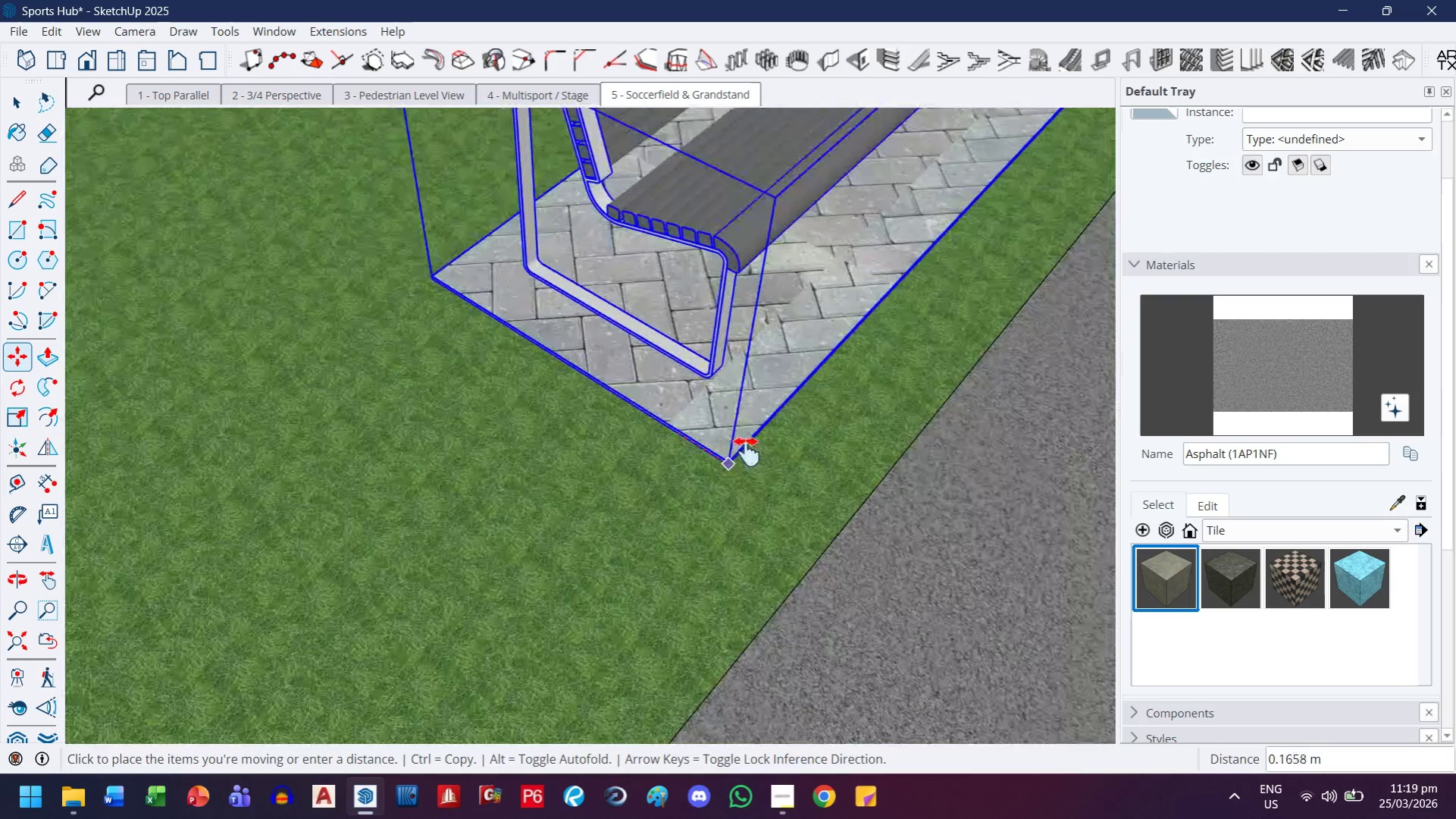 
key(Escape)
 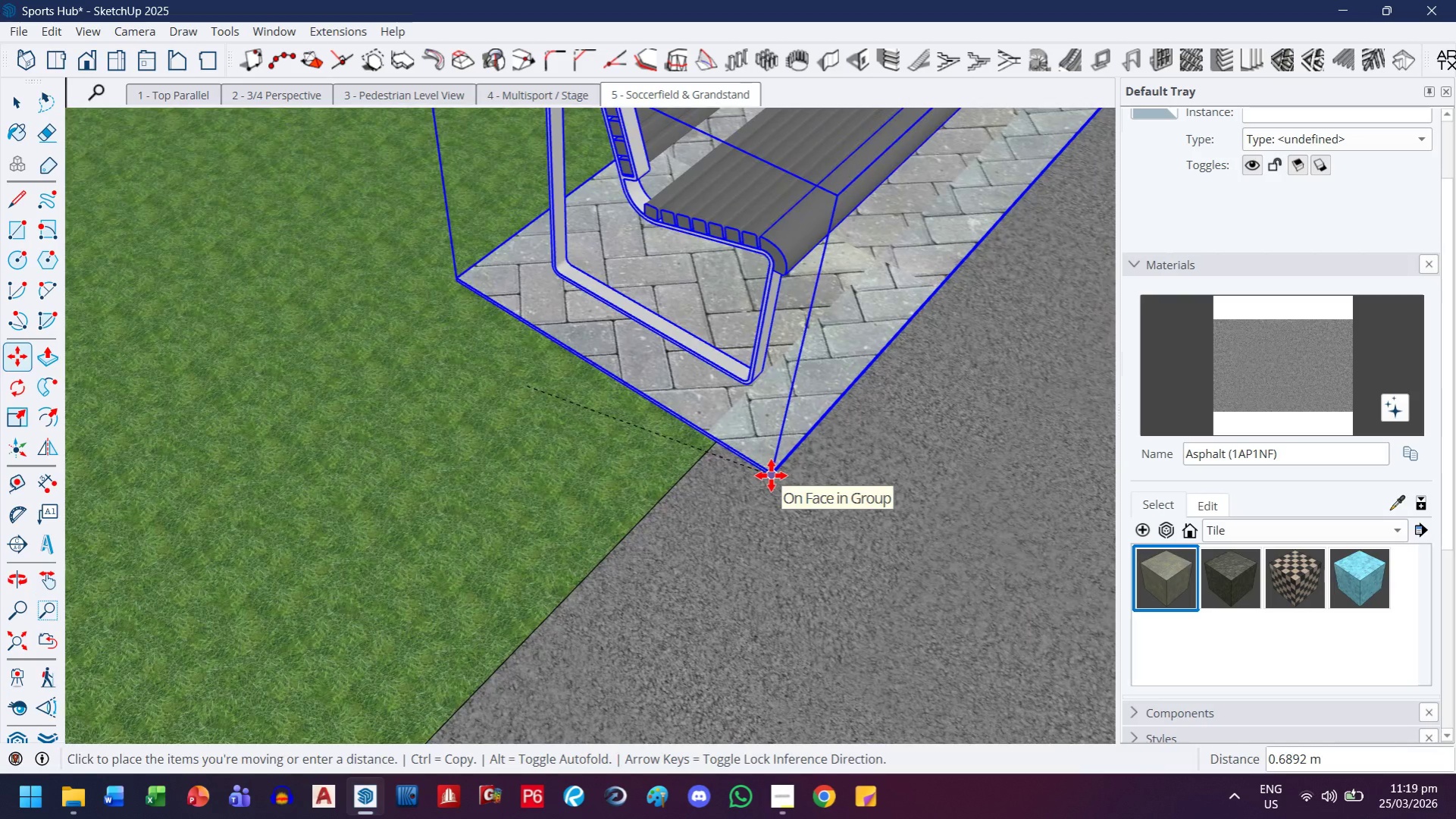 
key(ArrowLeft)
 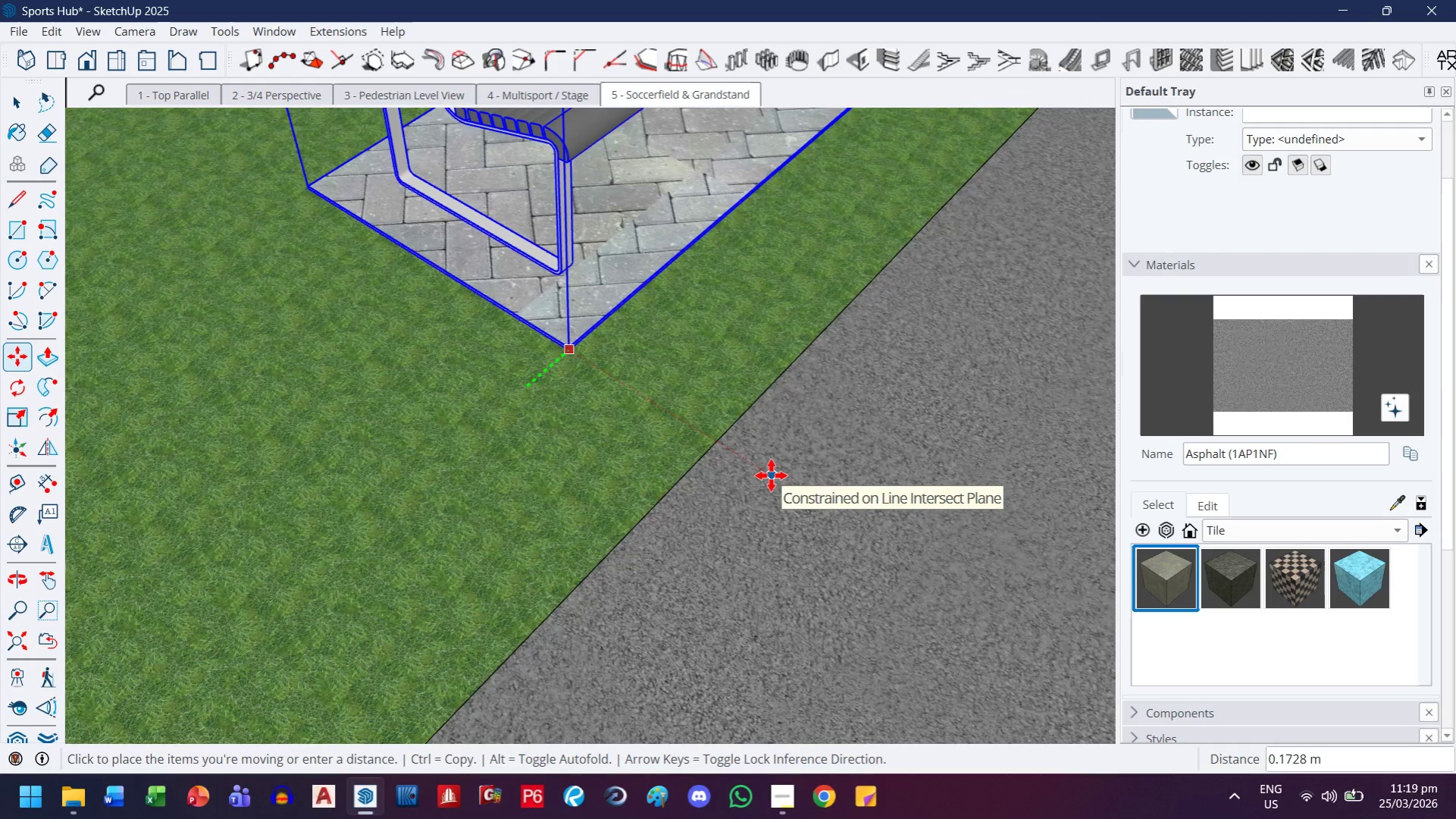 
key(ArrowRight)
 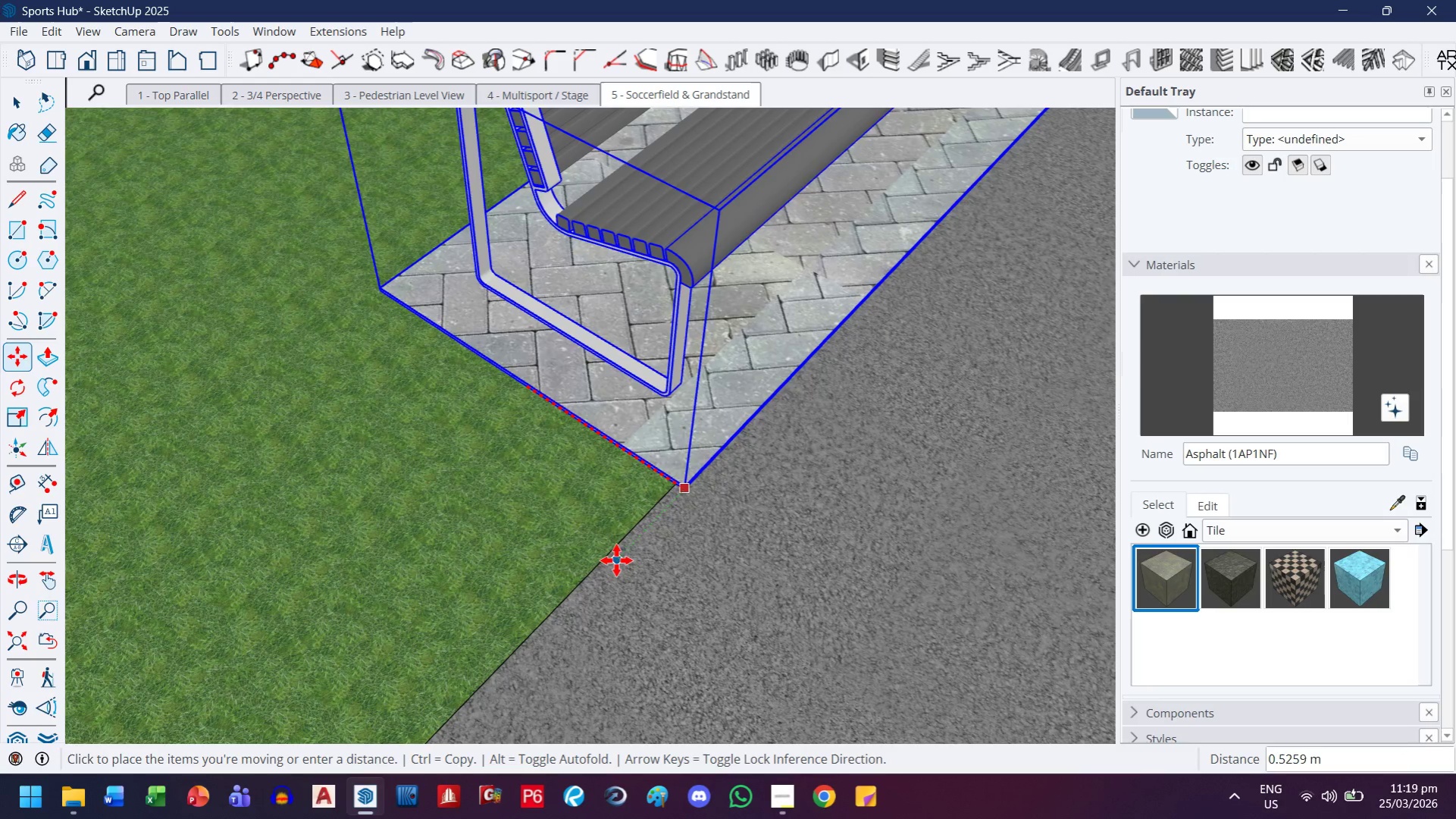 
left_click([603, 558])
 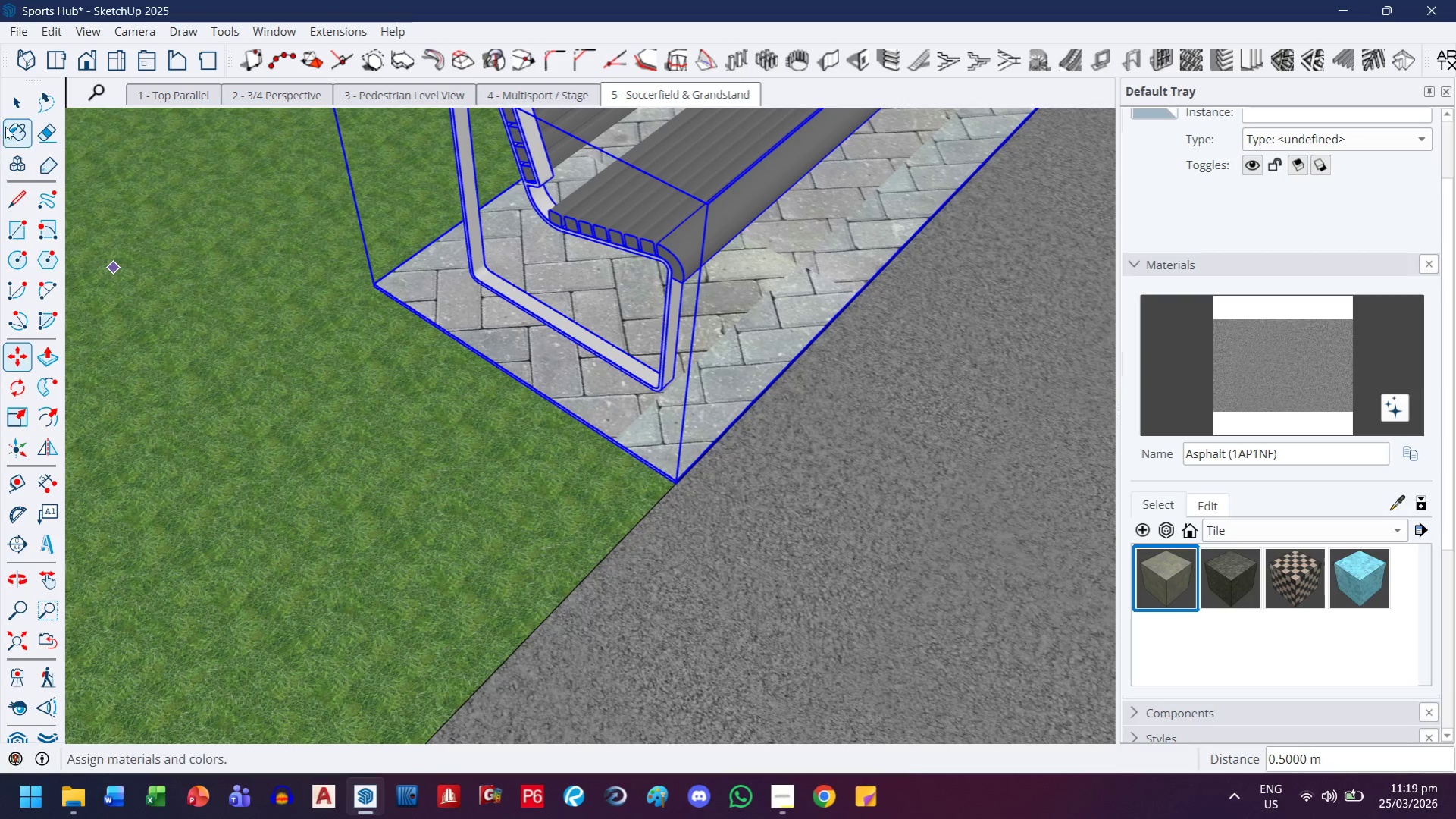 
left_click([11, 100])
 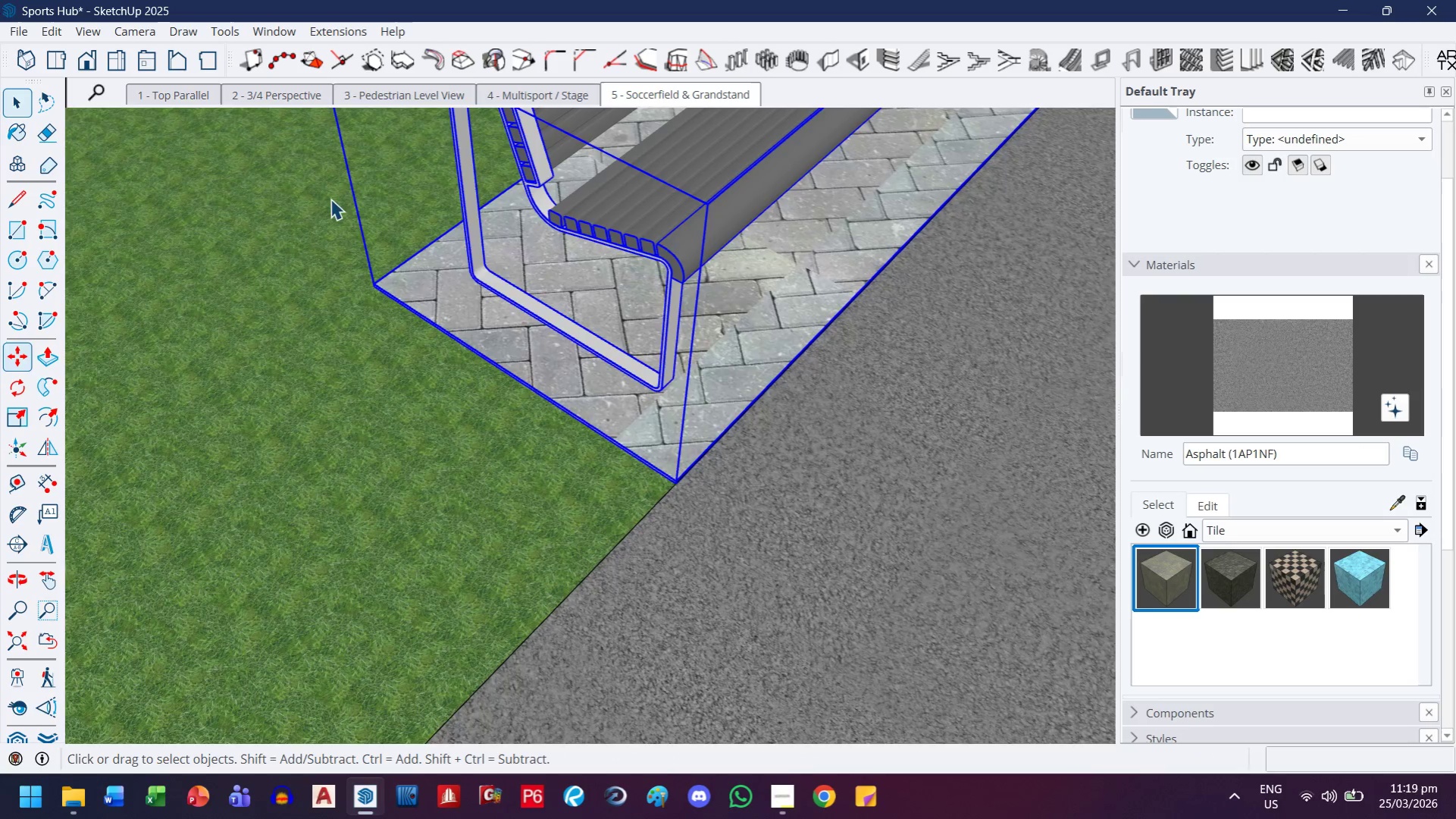 
scroll: coordinate [431, 214], scroll_direction: down, amount: 8.0
 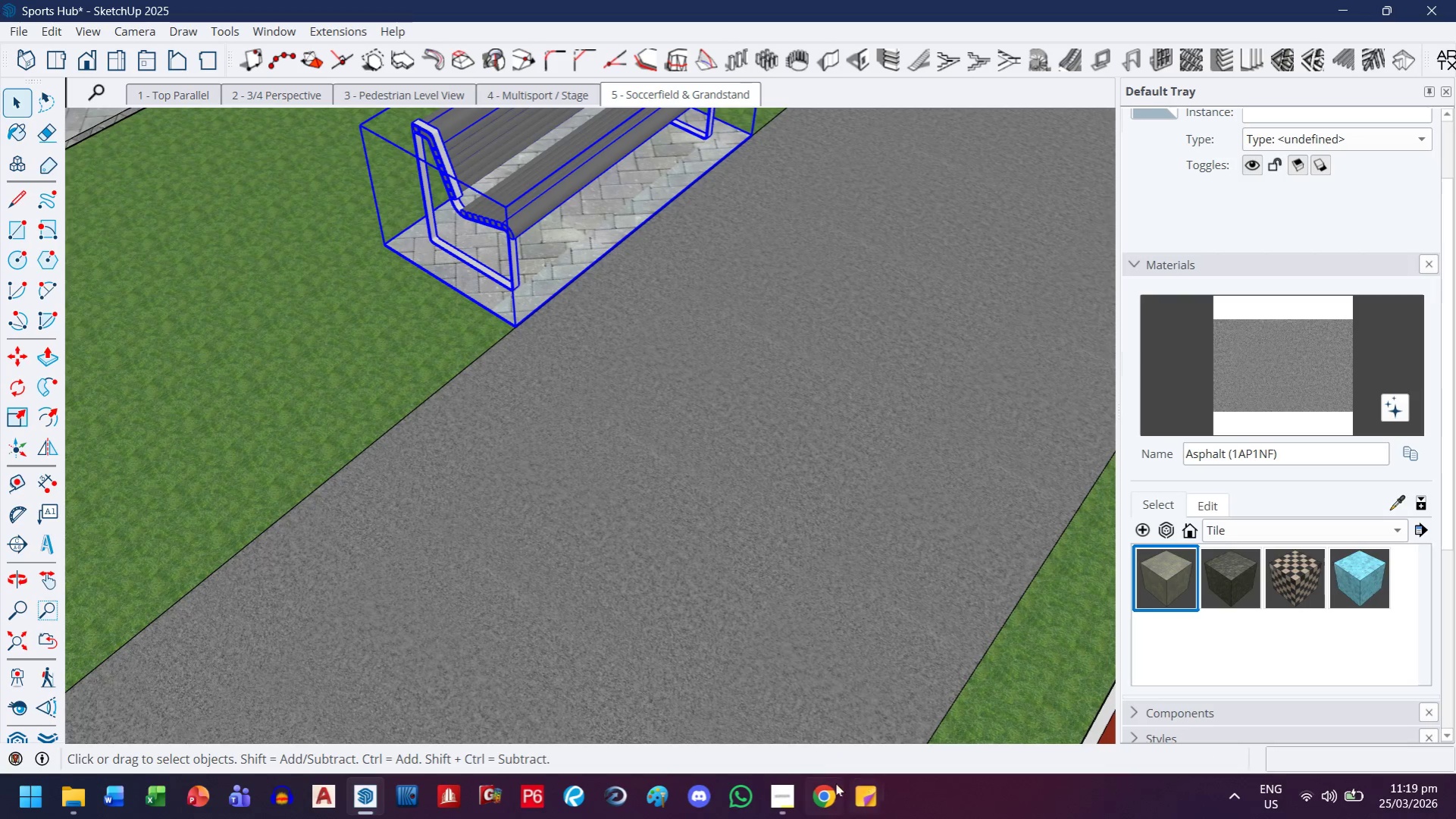 
left_click([790, 803])